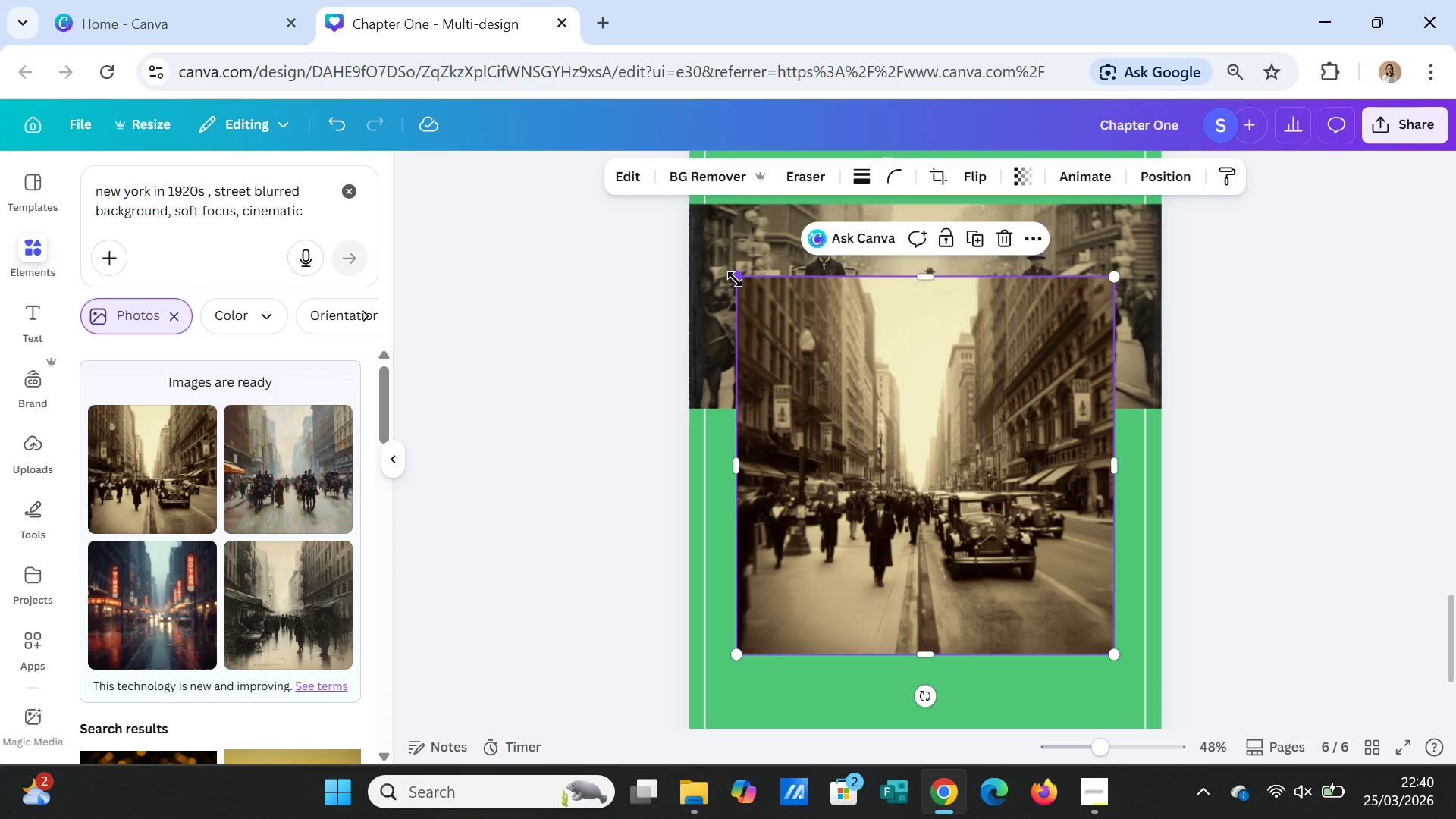 
left_click_drag(start_coordinate=[735, 279], to_coordinate=[848, 426])
 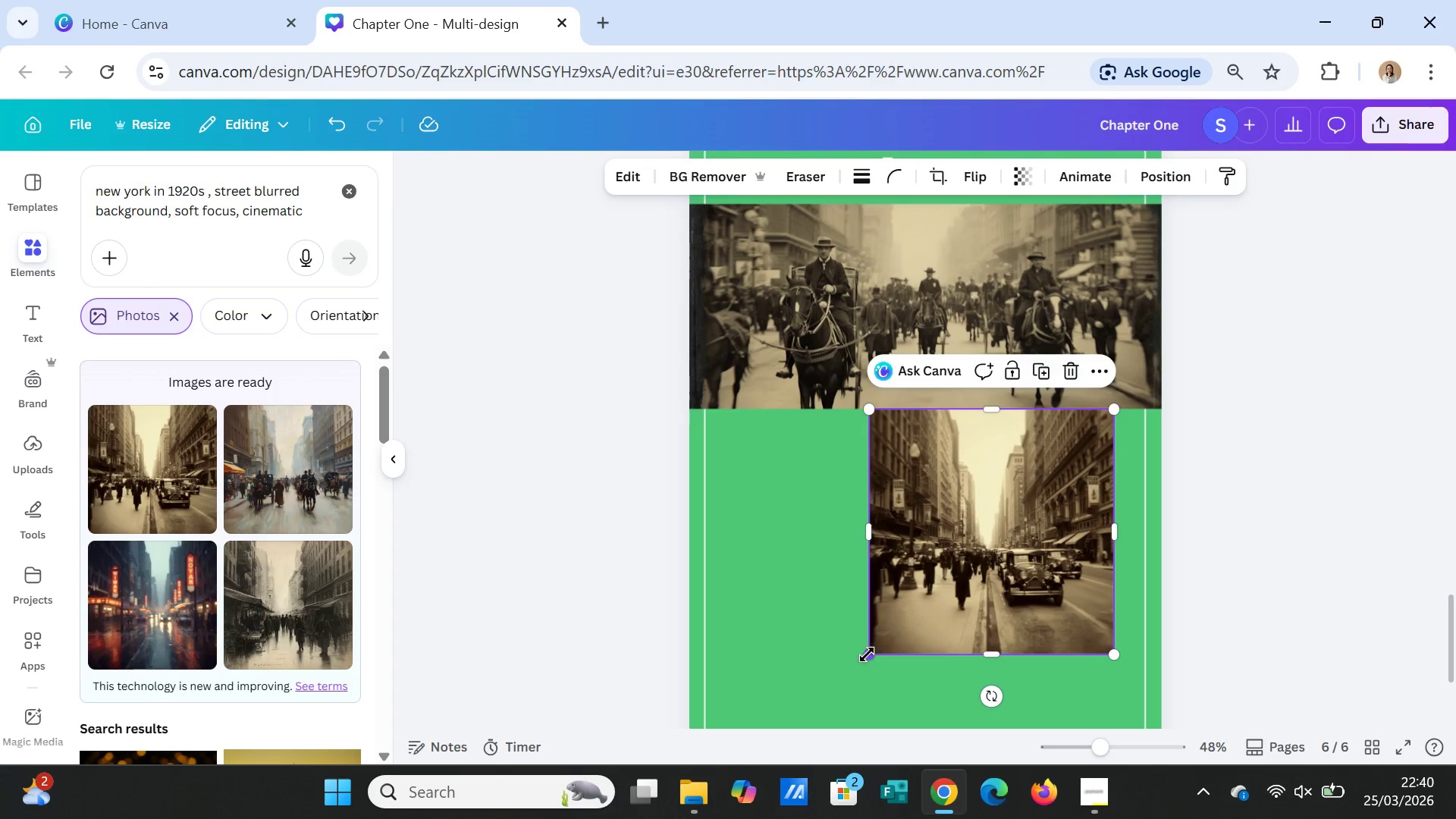 
left_click_drag(start_coordinate=[865, 655], to_coordinate=[896, 607])
 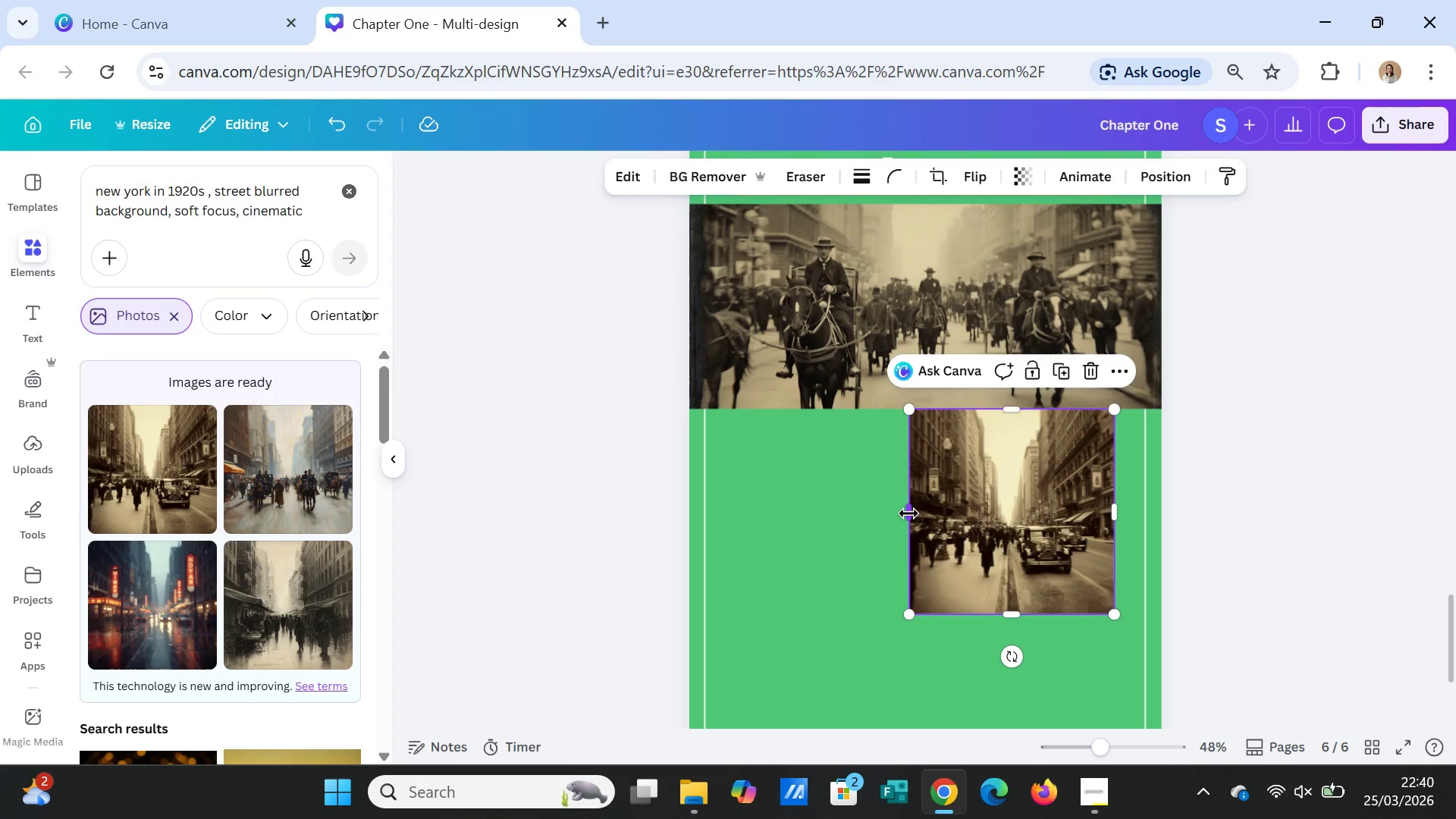 
left_click_drag(start_coordinate=[908, 513], to_coordinate=[689, 532])
 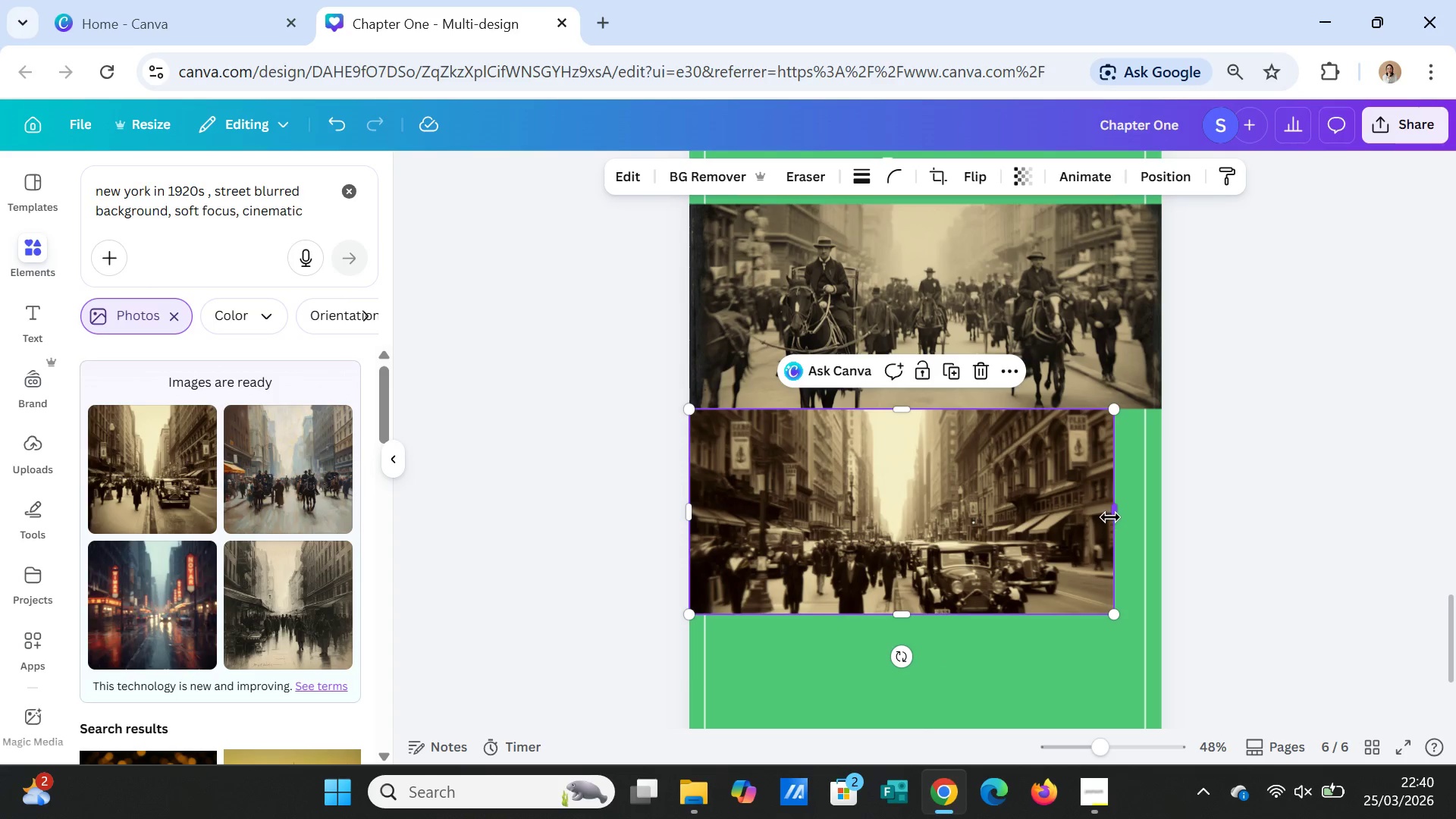 
left_click_drag(start_coordinate=[1110, 517], to_coordinate=[1155, 516])
 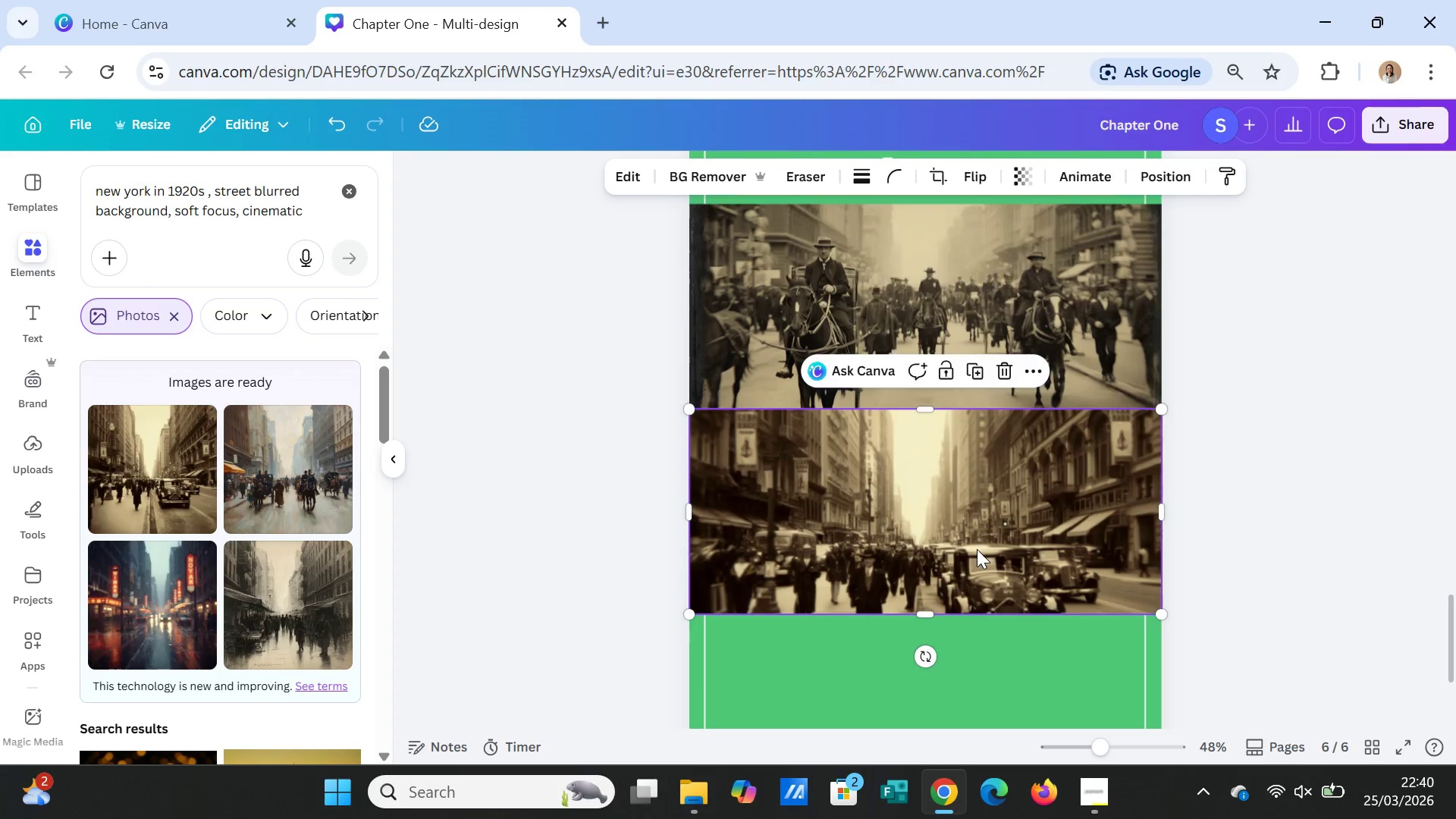 
scroll: coordinate [975, 551], scroll_direction: down, amount: 1.0
 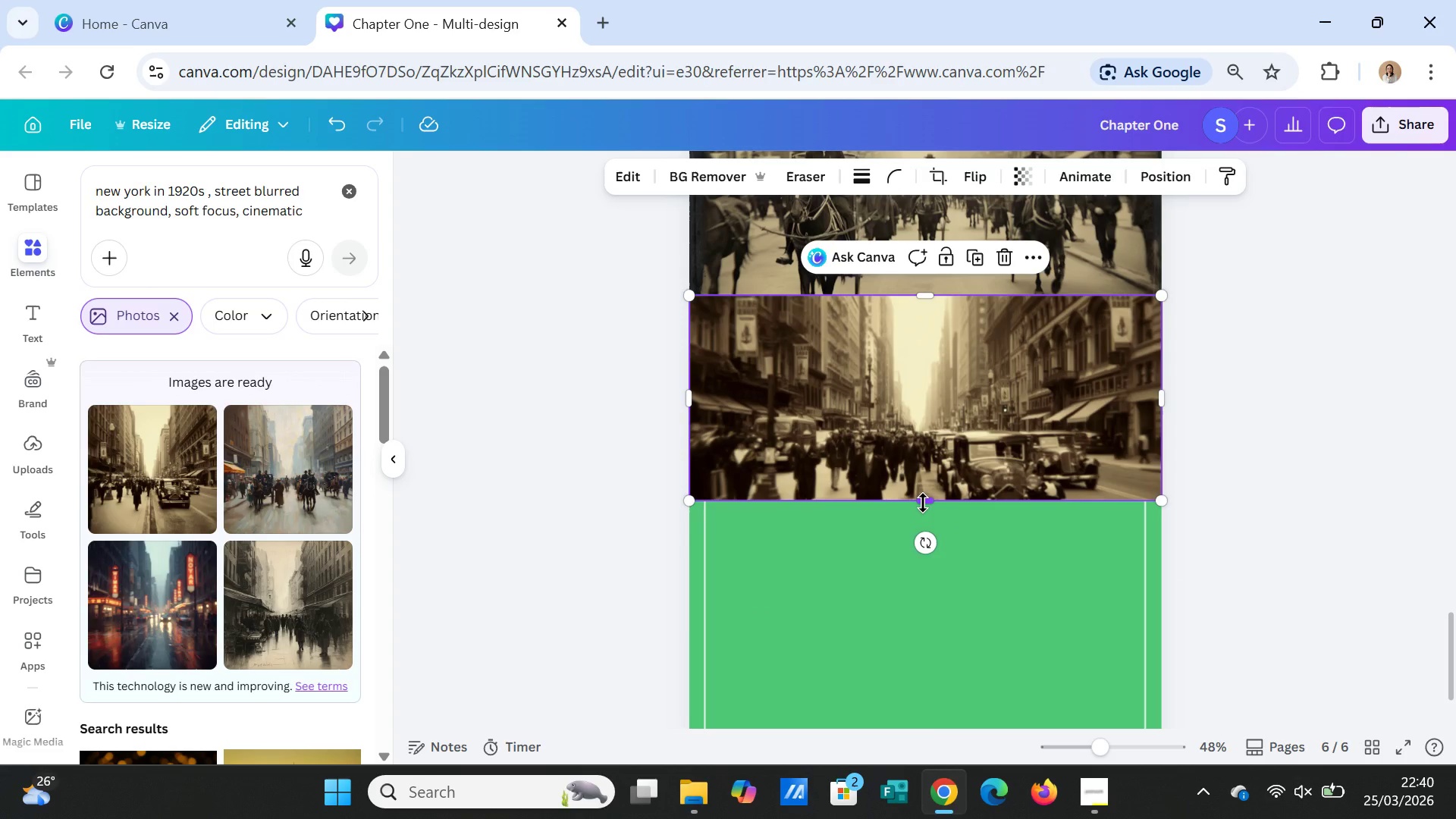 
left_click_drag(start_coordinate=[923, 503], to_coordinate=[929, 554])
 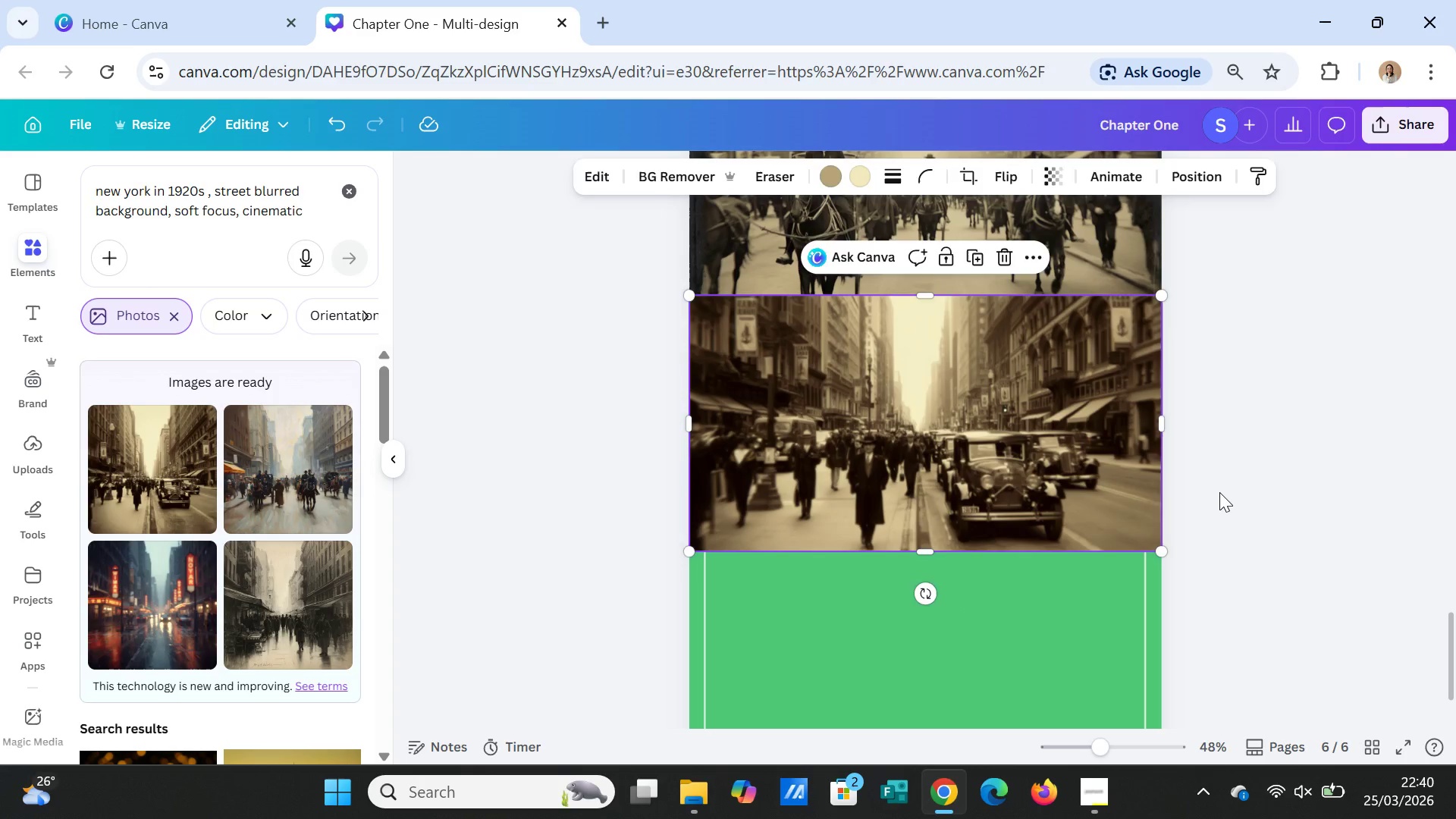 
left_click([1219, 492])
 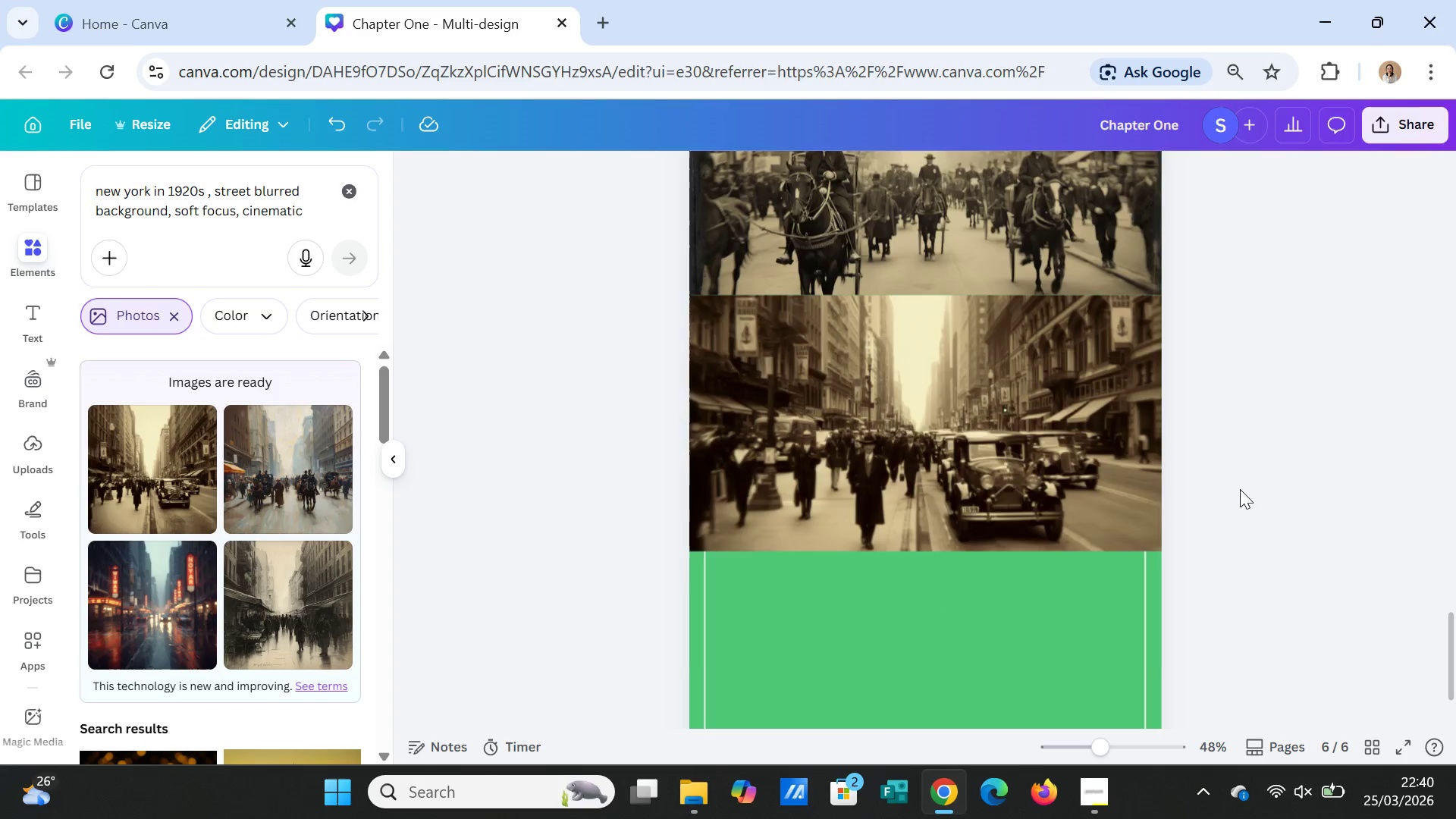 
scroll: coordinate [1241, 490], scroll_direction: up, amount: 3.0
 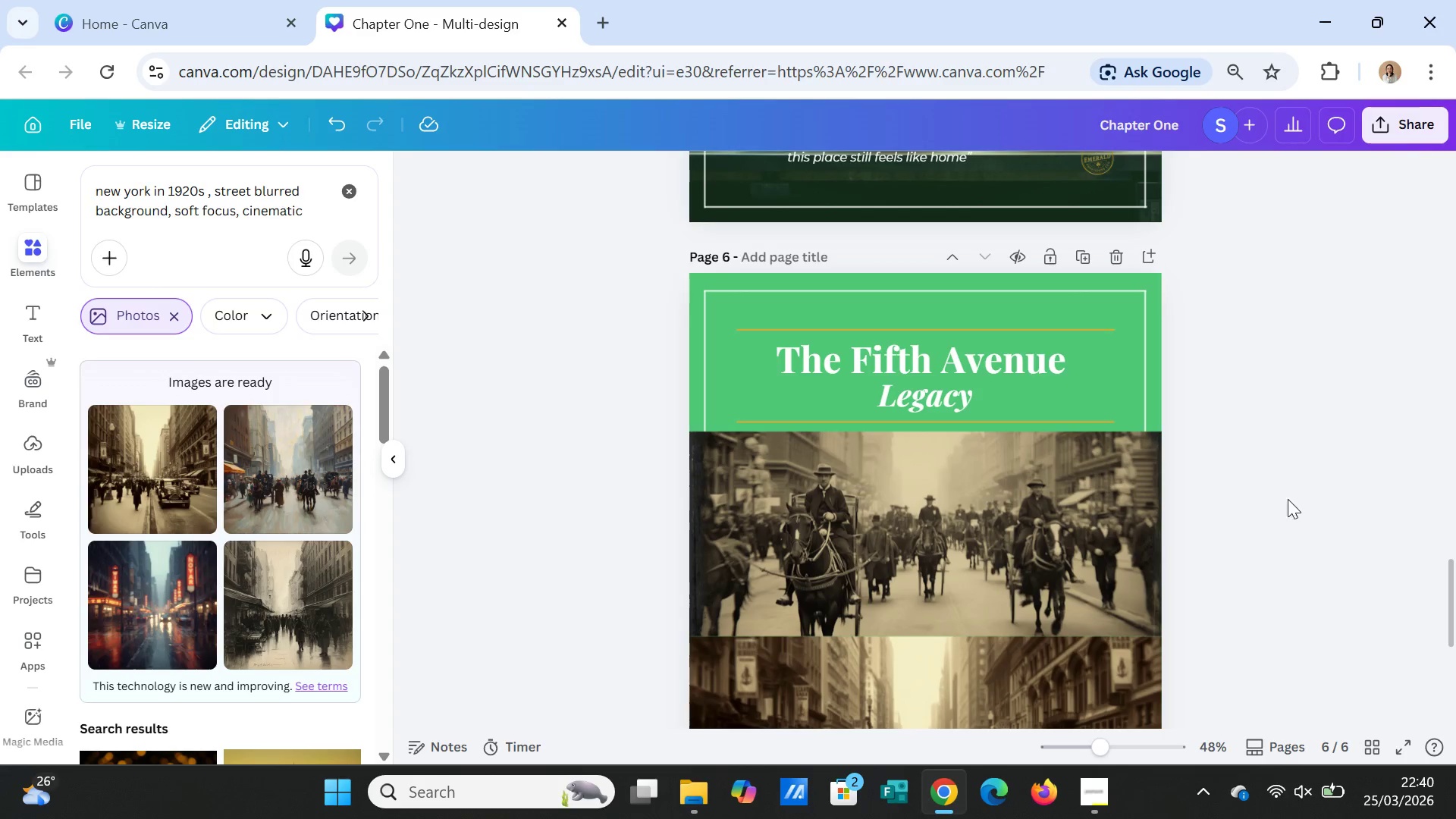 
wait(9.32)
 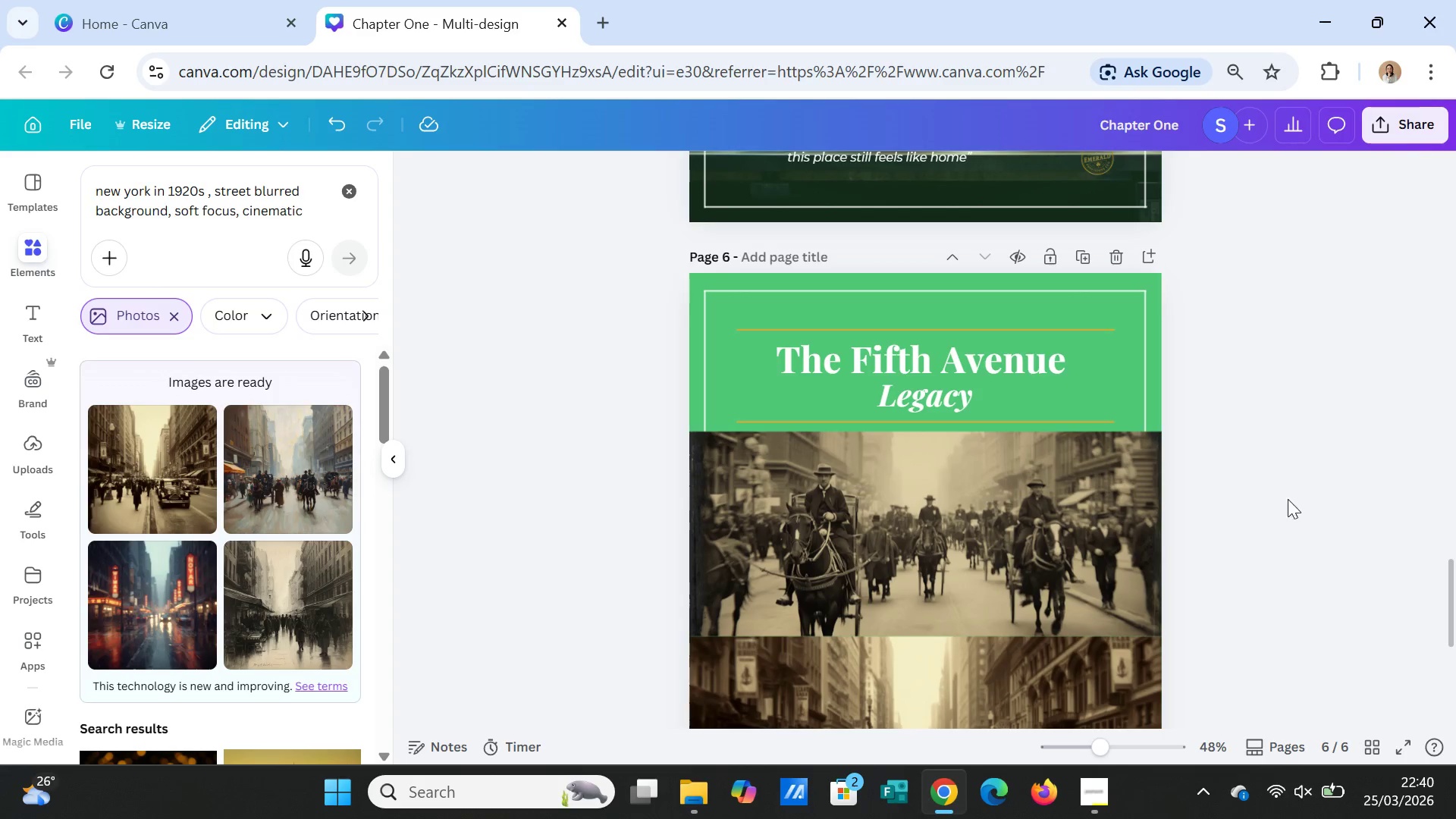 
left_click([1329, 499])
 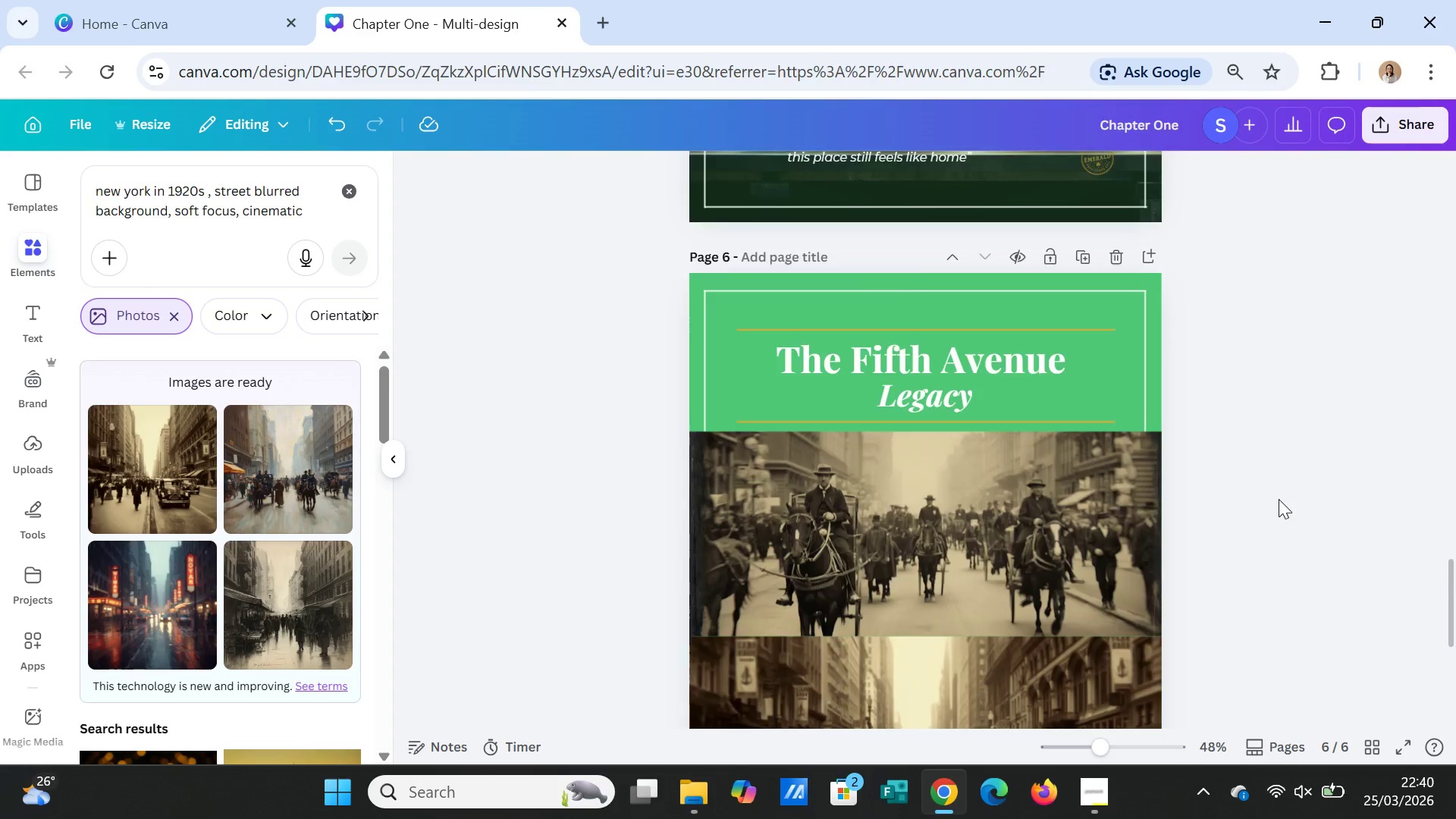 
scroll: coordinate [1279, 500], scroll_direction: down, amount: 5.0
 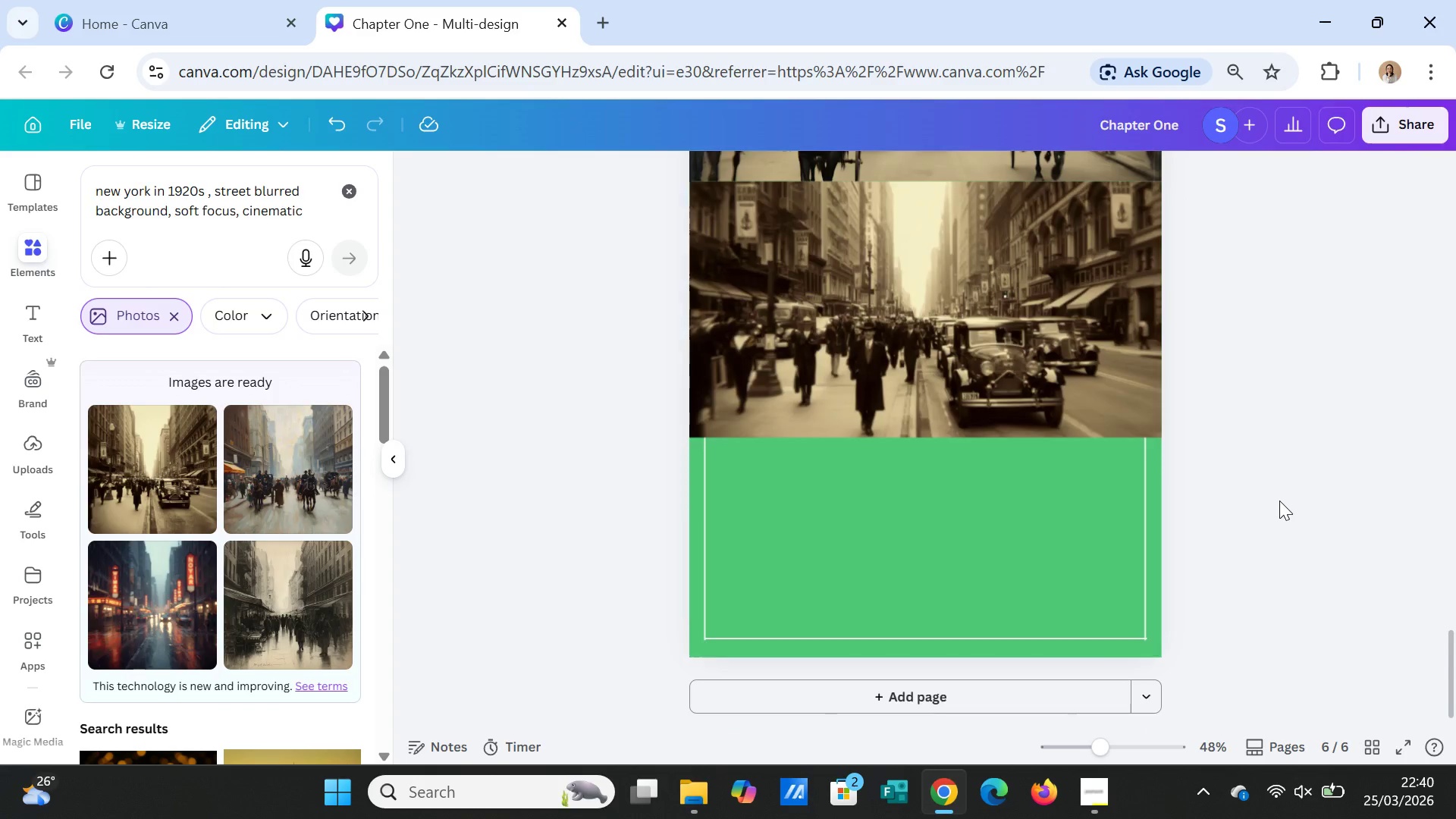 
scroll: coordinate [1279, 500], scroll_direction: up, amount: 2.0
 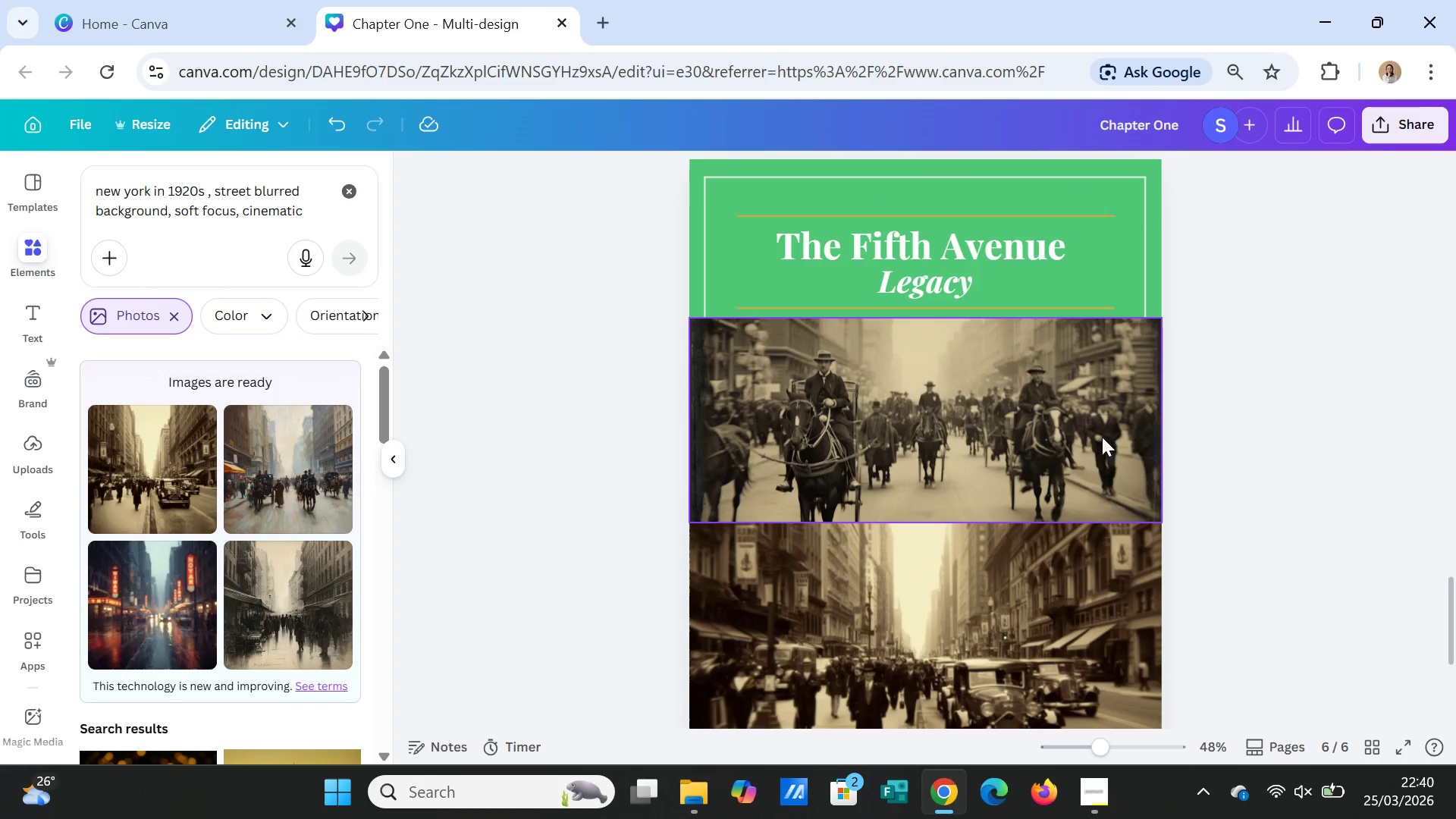 
left_click([1014, 423])
 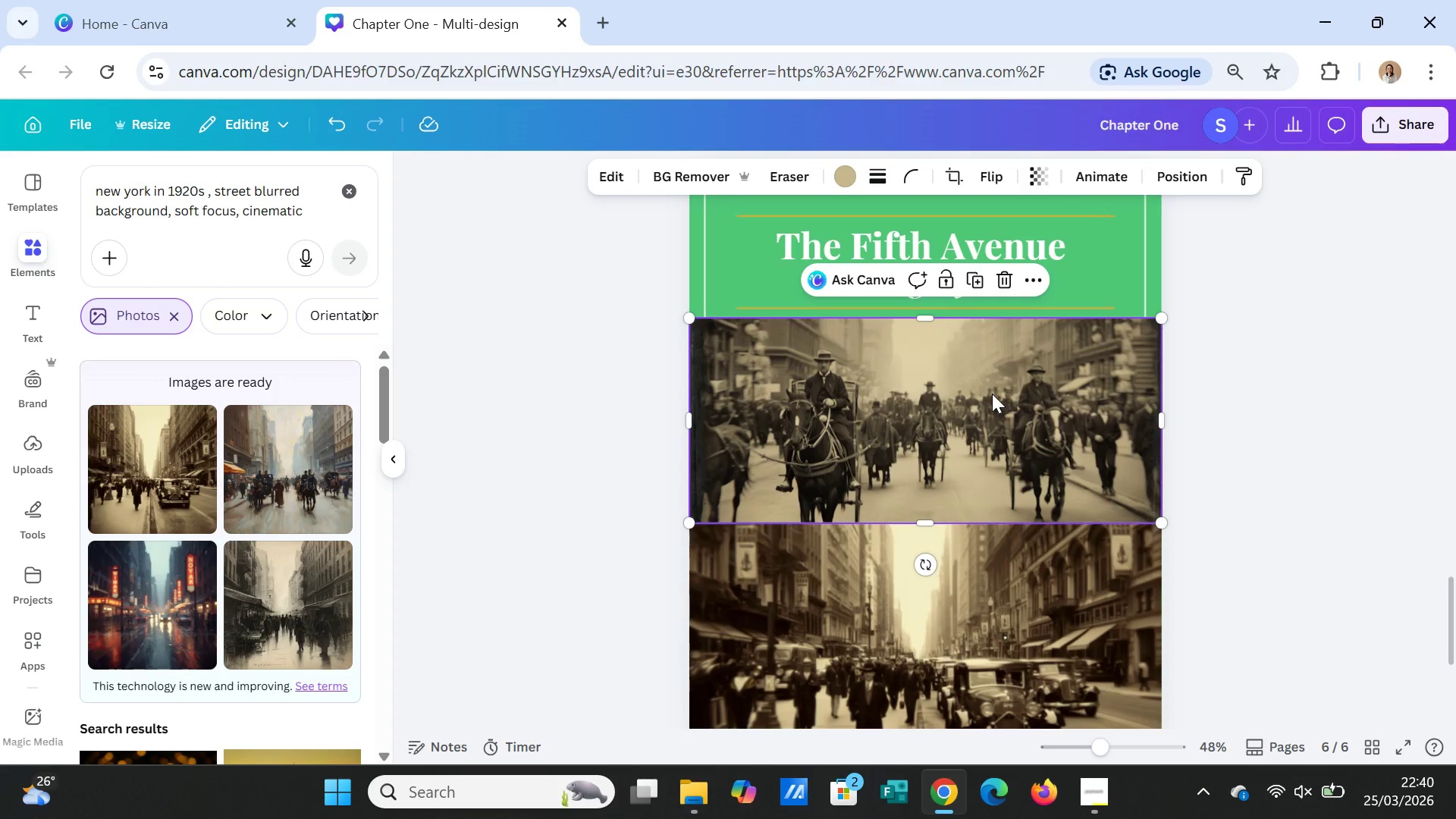 
left_click([992, 394])
 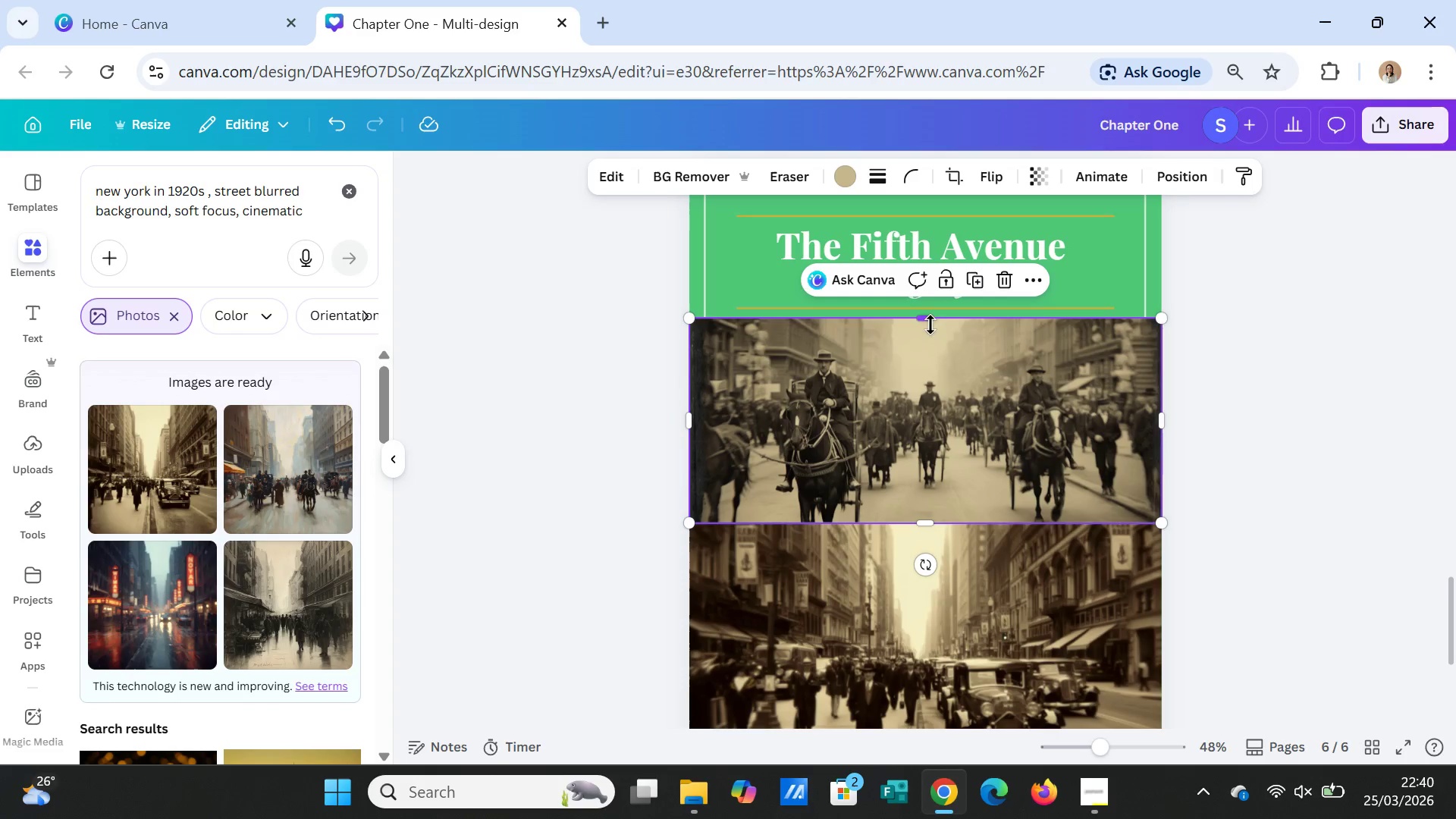 
scroll: coordinate [1004, 366], scroll_direction: up, amount: 1.0
 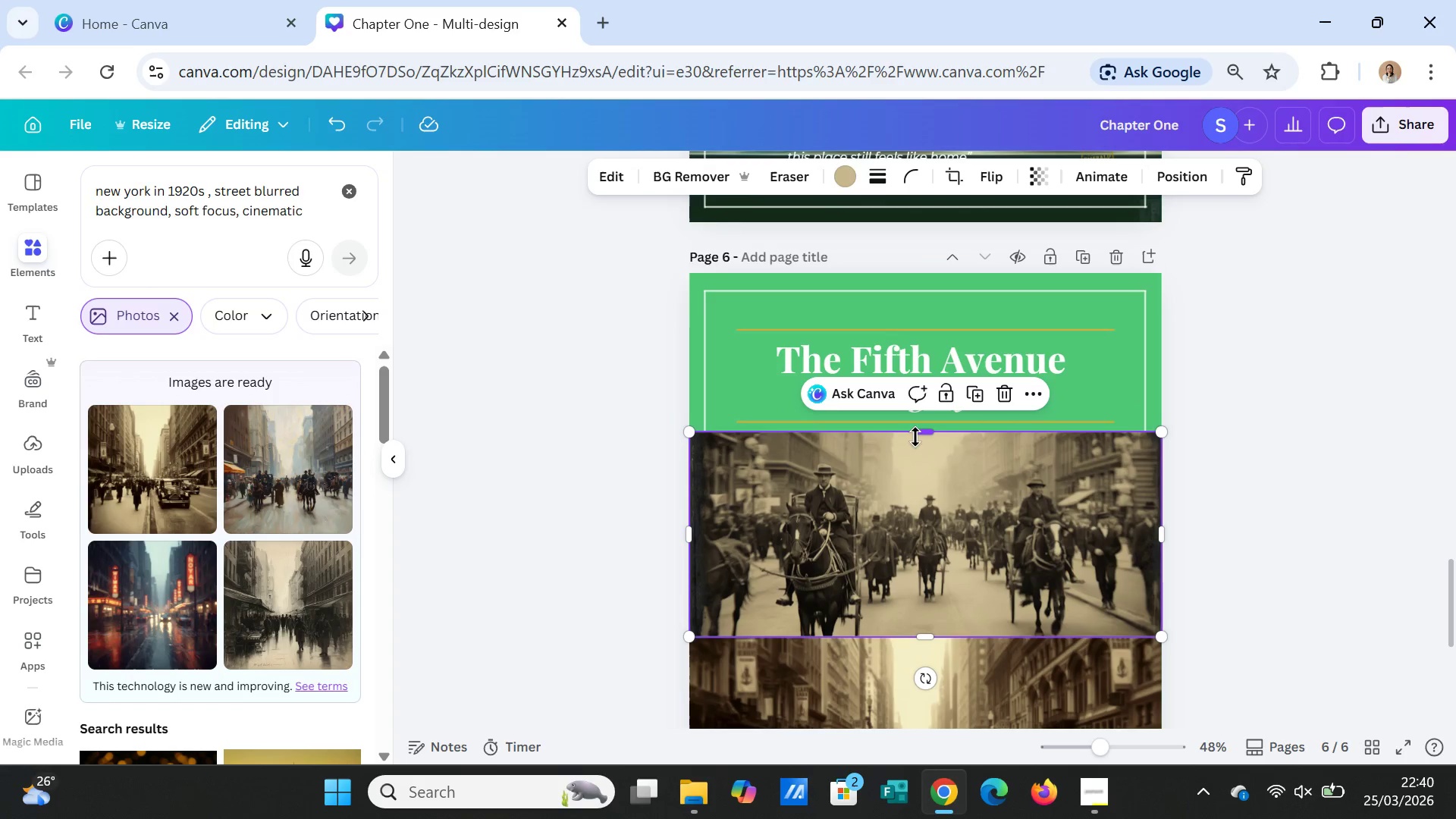 
left_click_drag(start_coordinate=[920, 436], to_coordinate=[923, 281])
 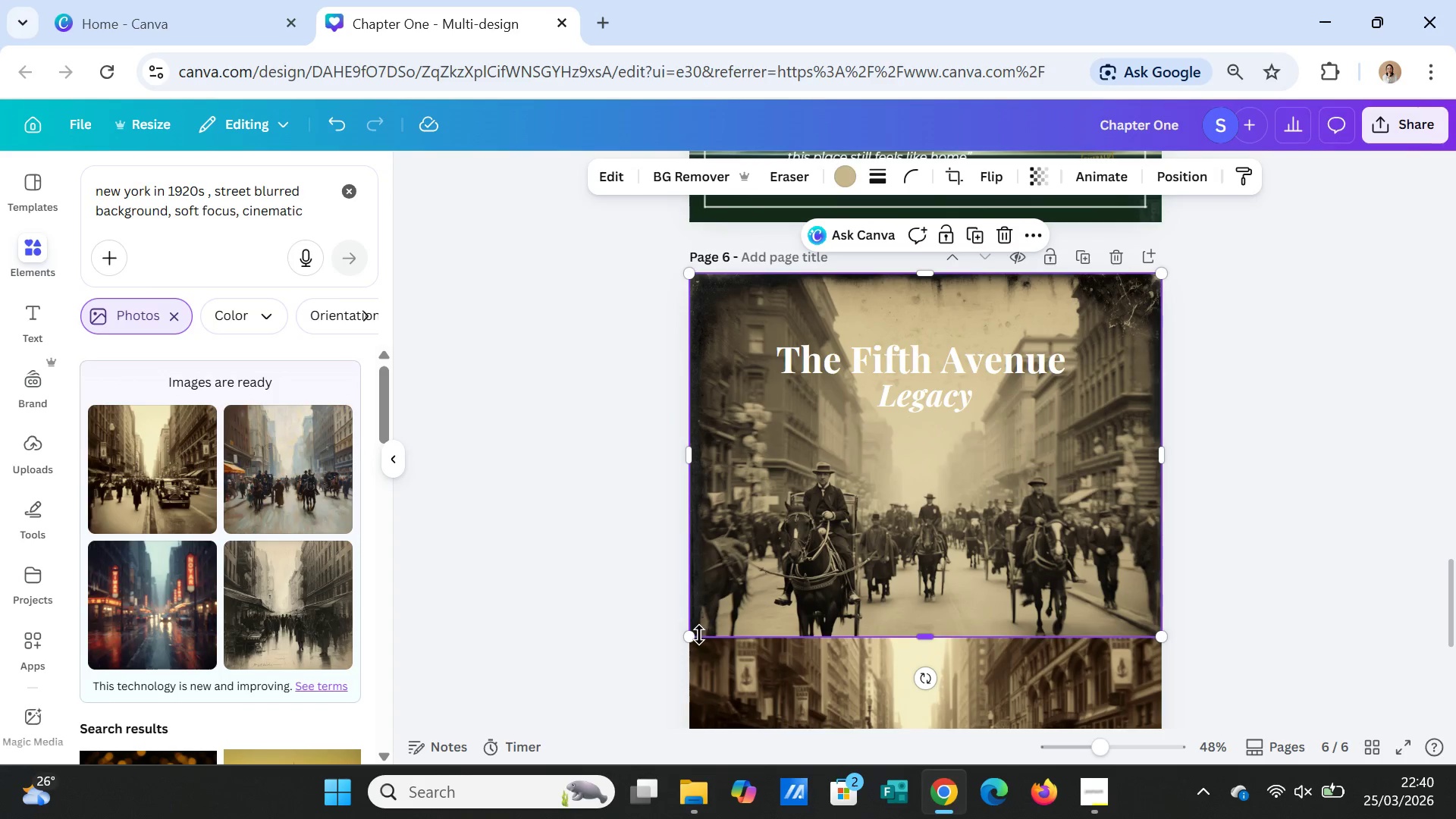 
left_click_drag(start_coordinate=[696, 635], to_coordinate=[818, 545])
 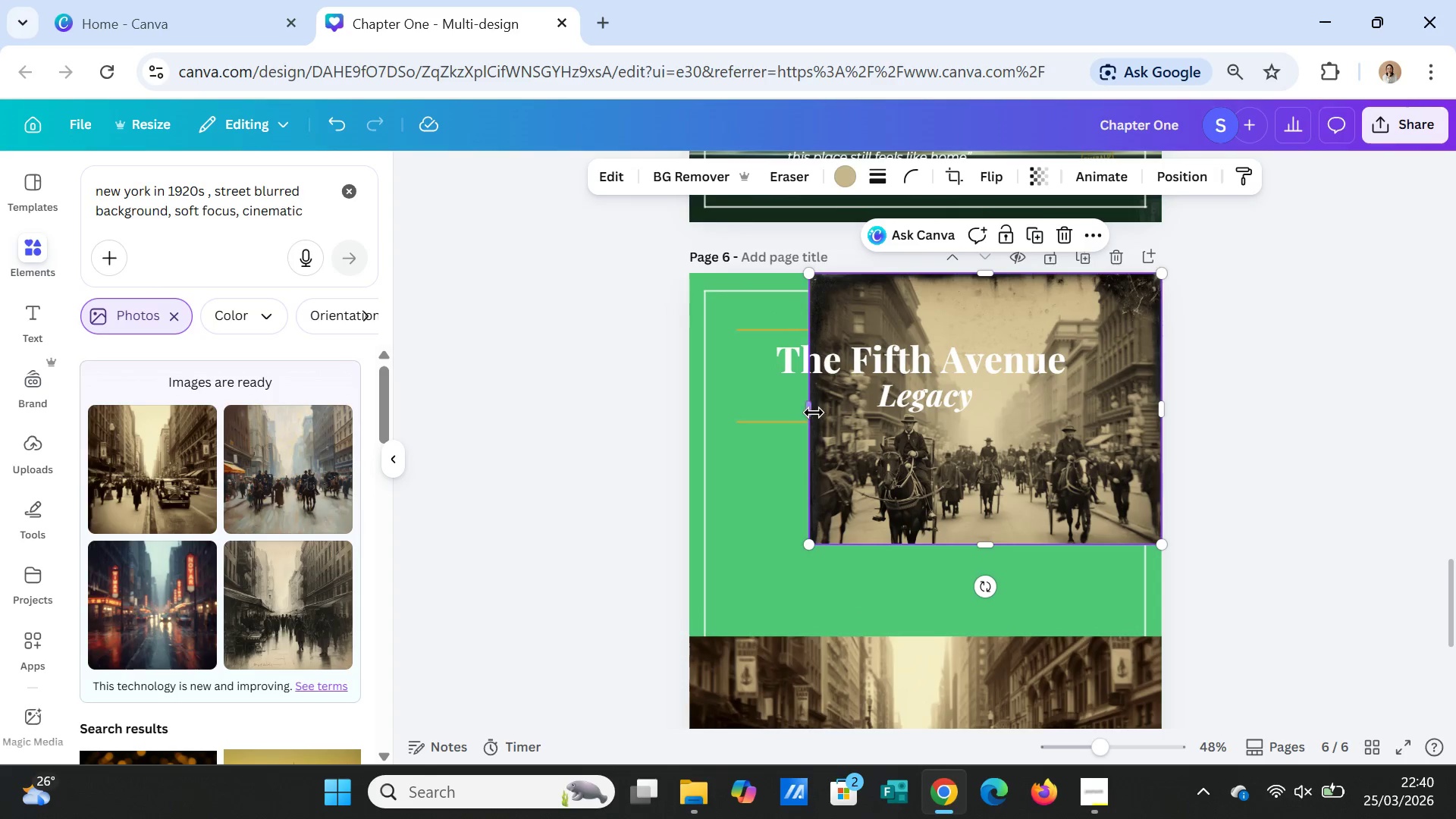 
left_click_drag(start_coordinate=[812, 410], to_coordinate=[688, 429])
 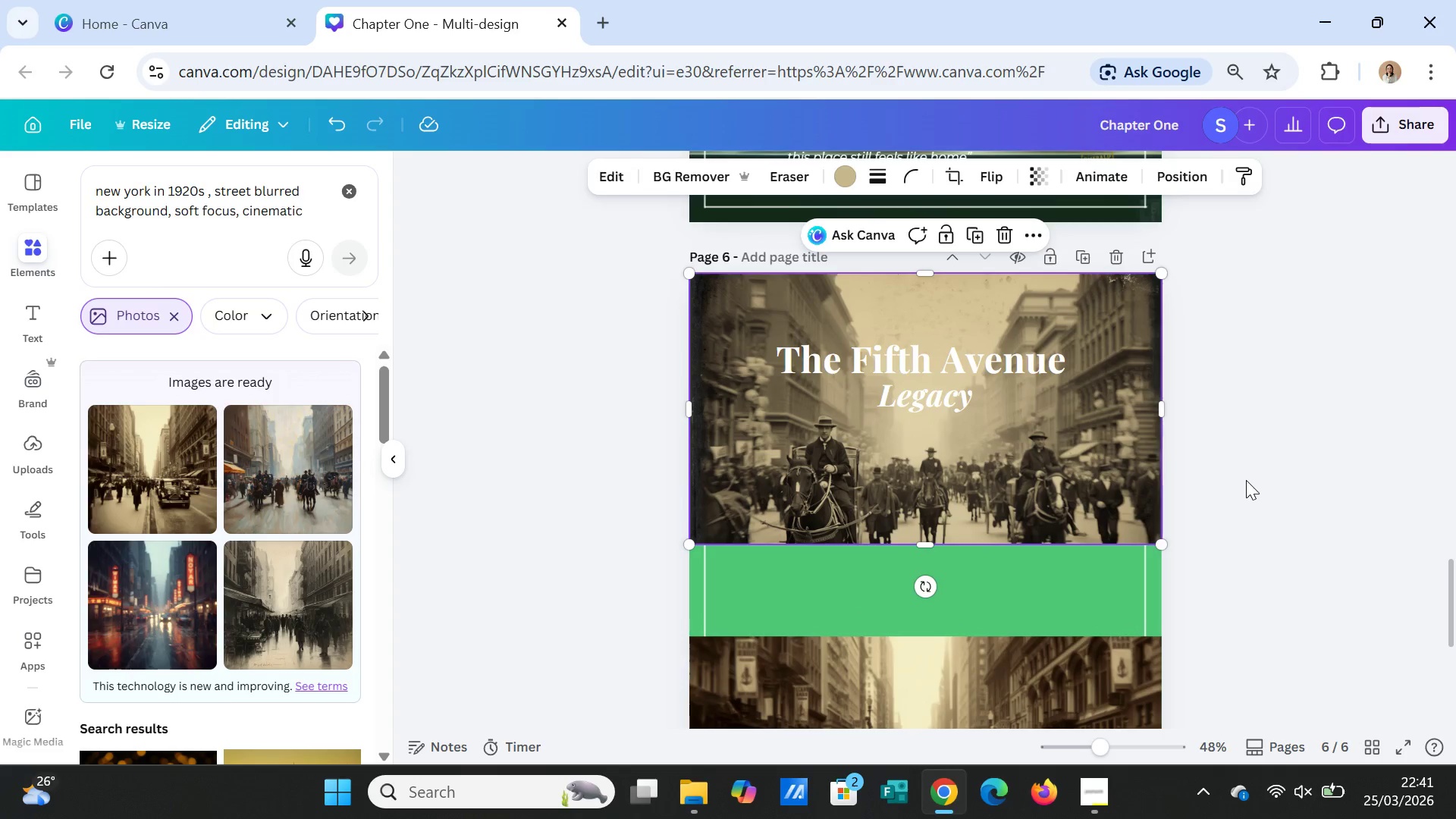 
left_click([1246, 480])
 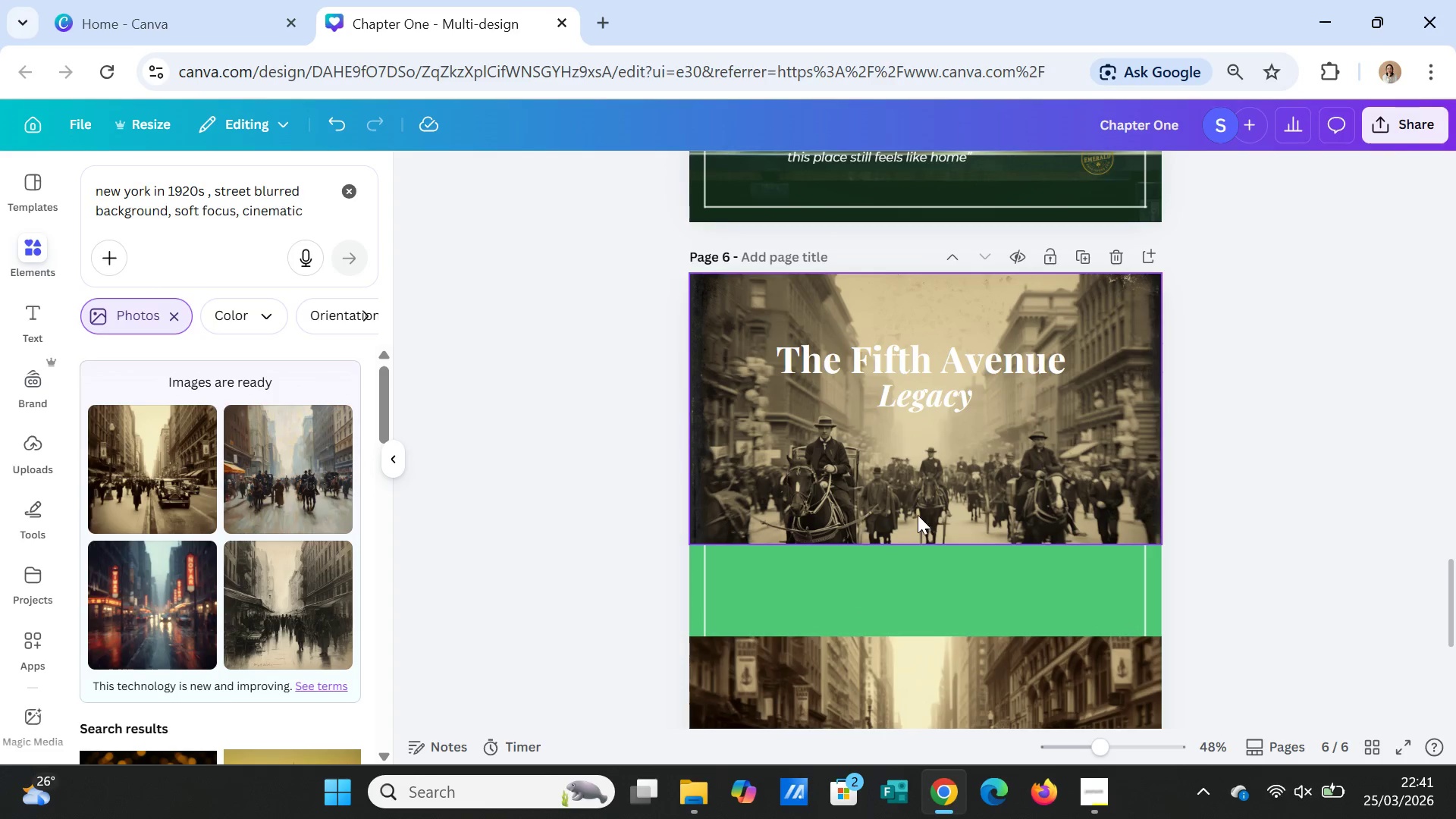 
left_click([918, 514])
 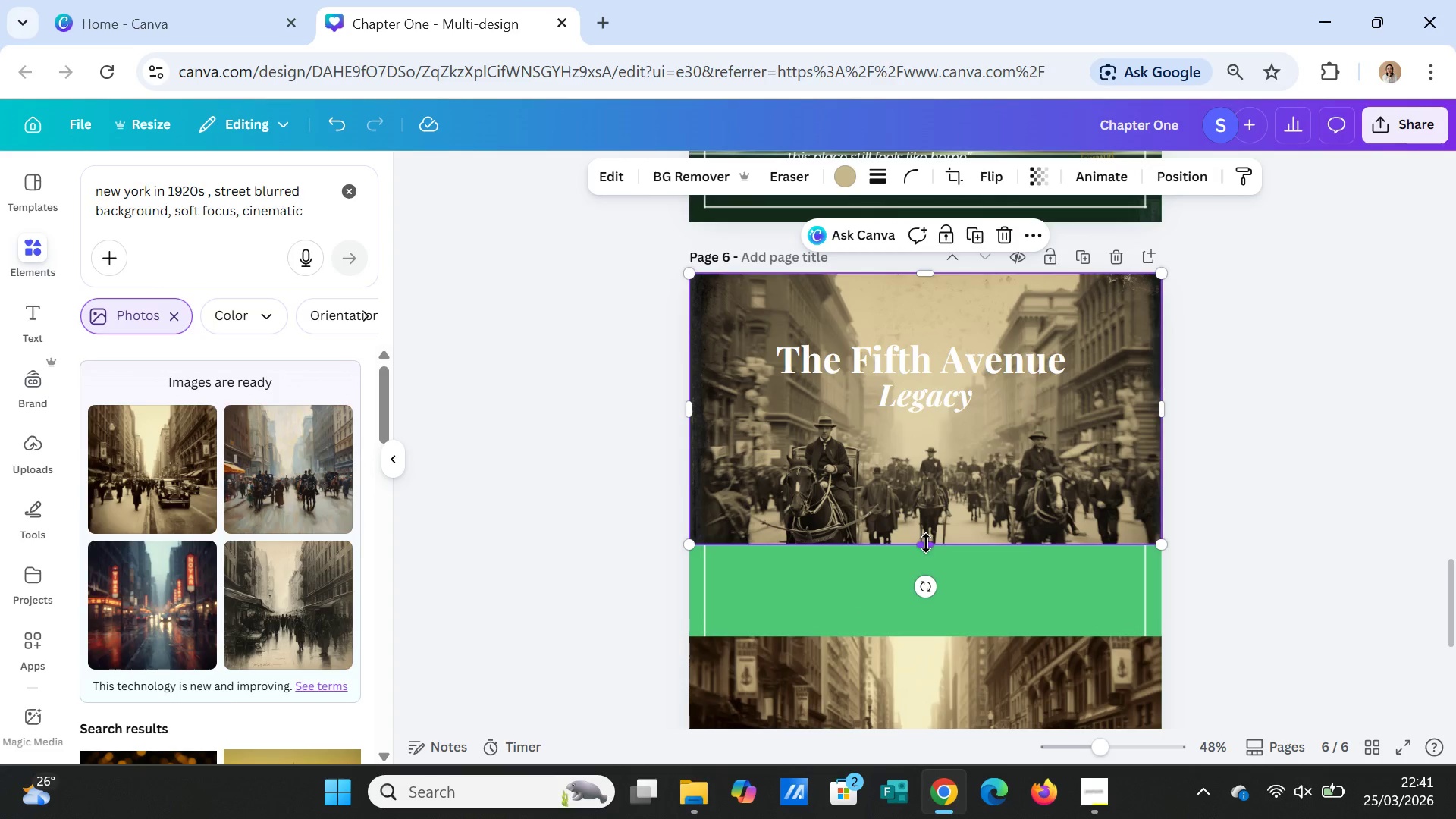 
left_click_drag(start_coordinate=[926, 543], to_coordinate=[948, 585])
 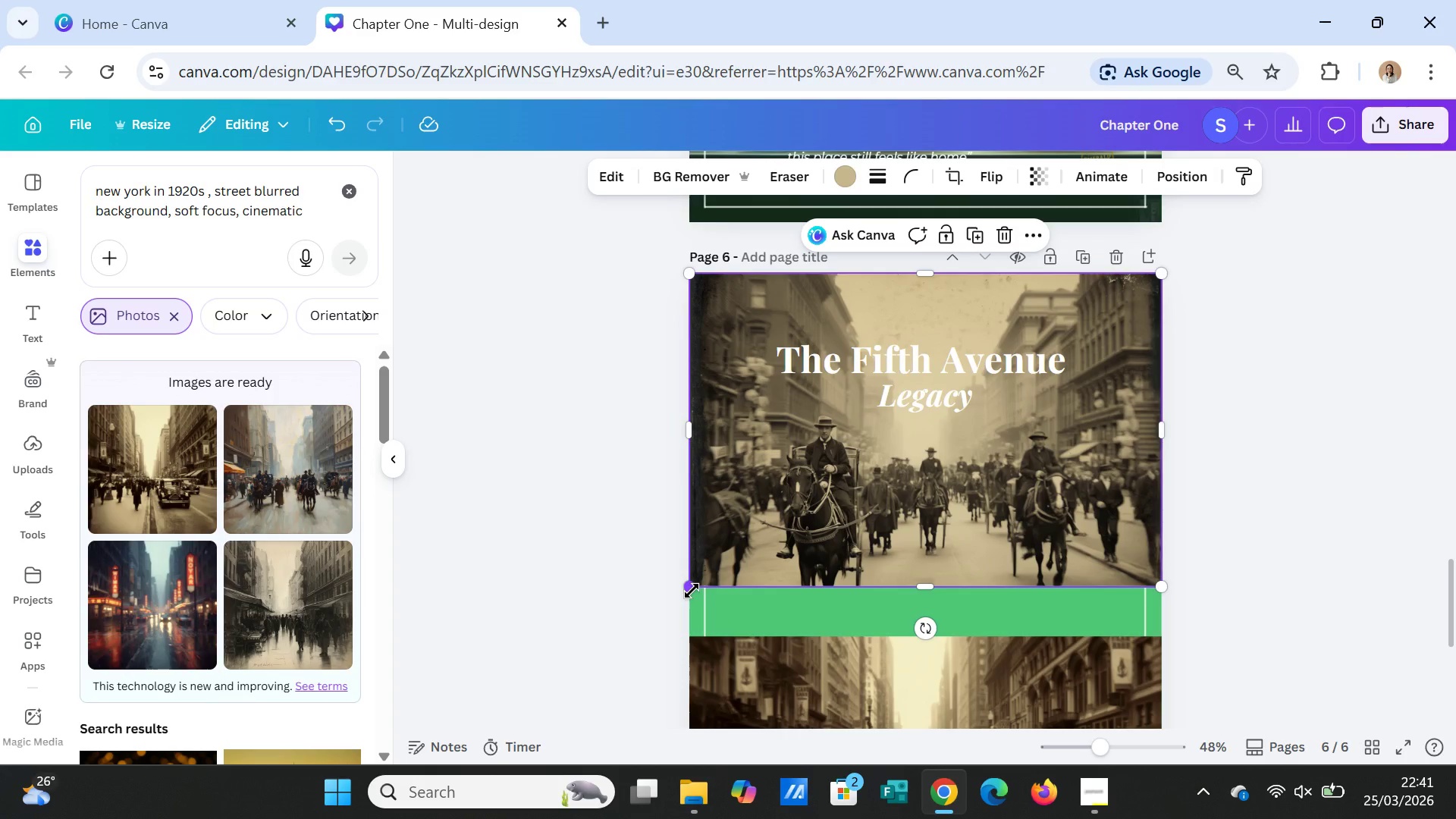 
left_click_drag(start_coordinate=[692, 591], to_coordinate=[765, 552])
 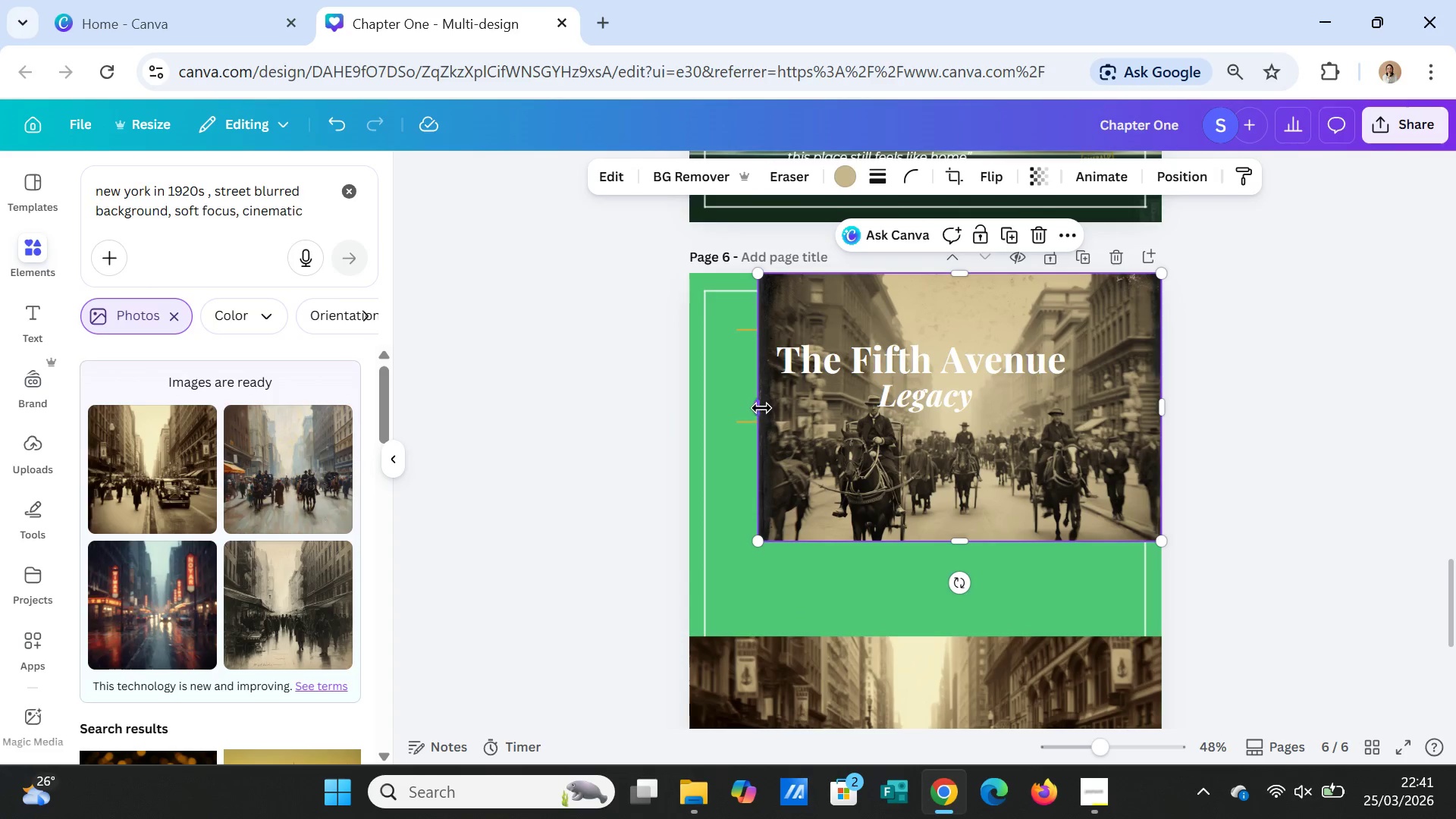 
left_click_drag(start_coordinate=[761, 408], to_coordinate=[694, 413])
 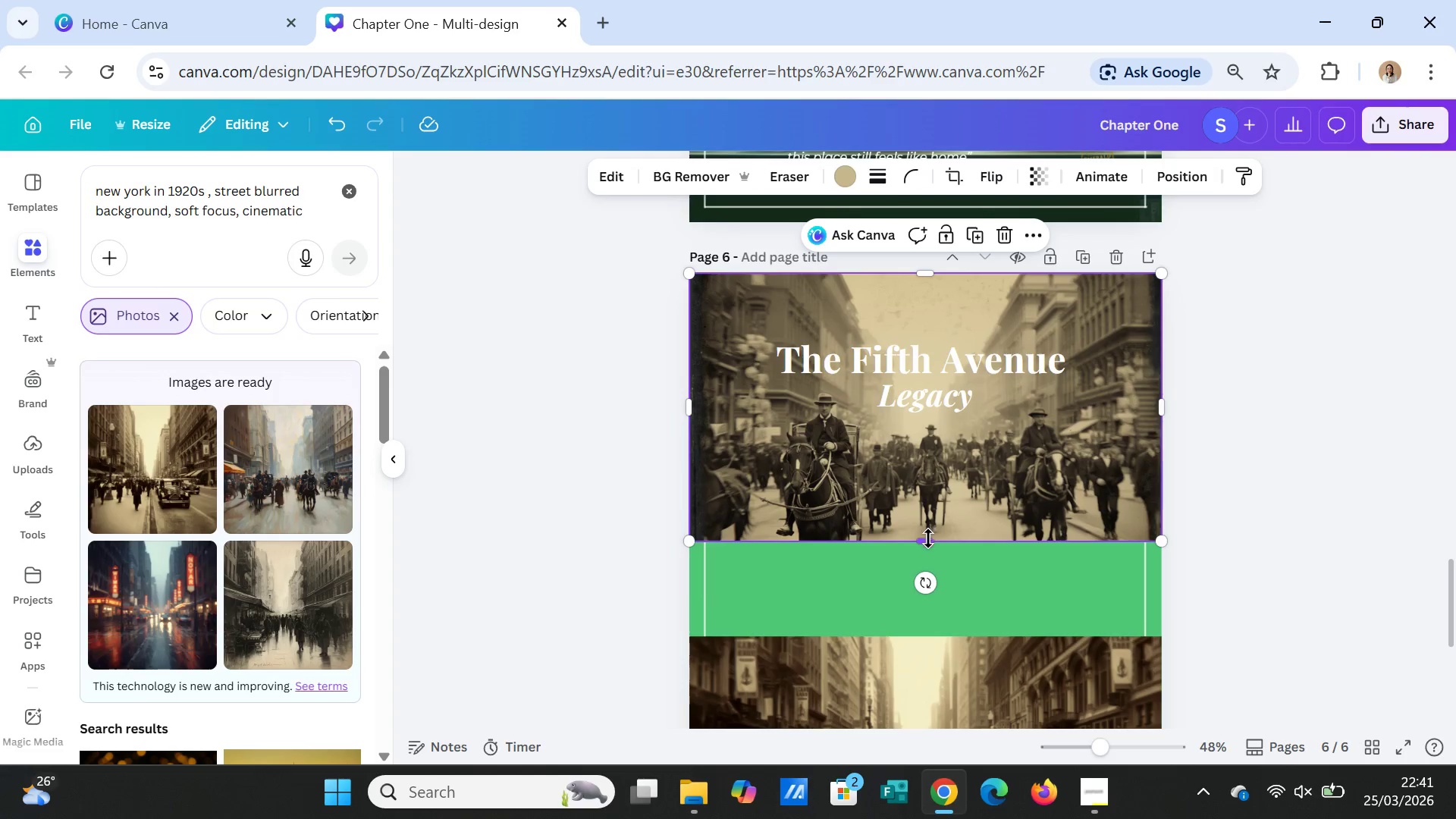 
left_click_drag(start_coordinate=[928, 542], to_coordinate=[939, 590])
 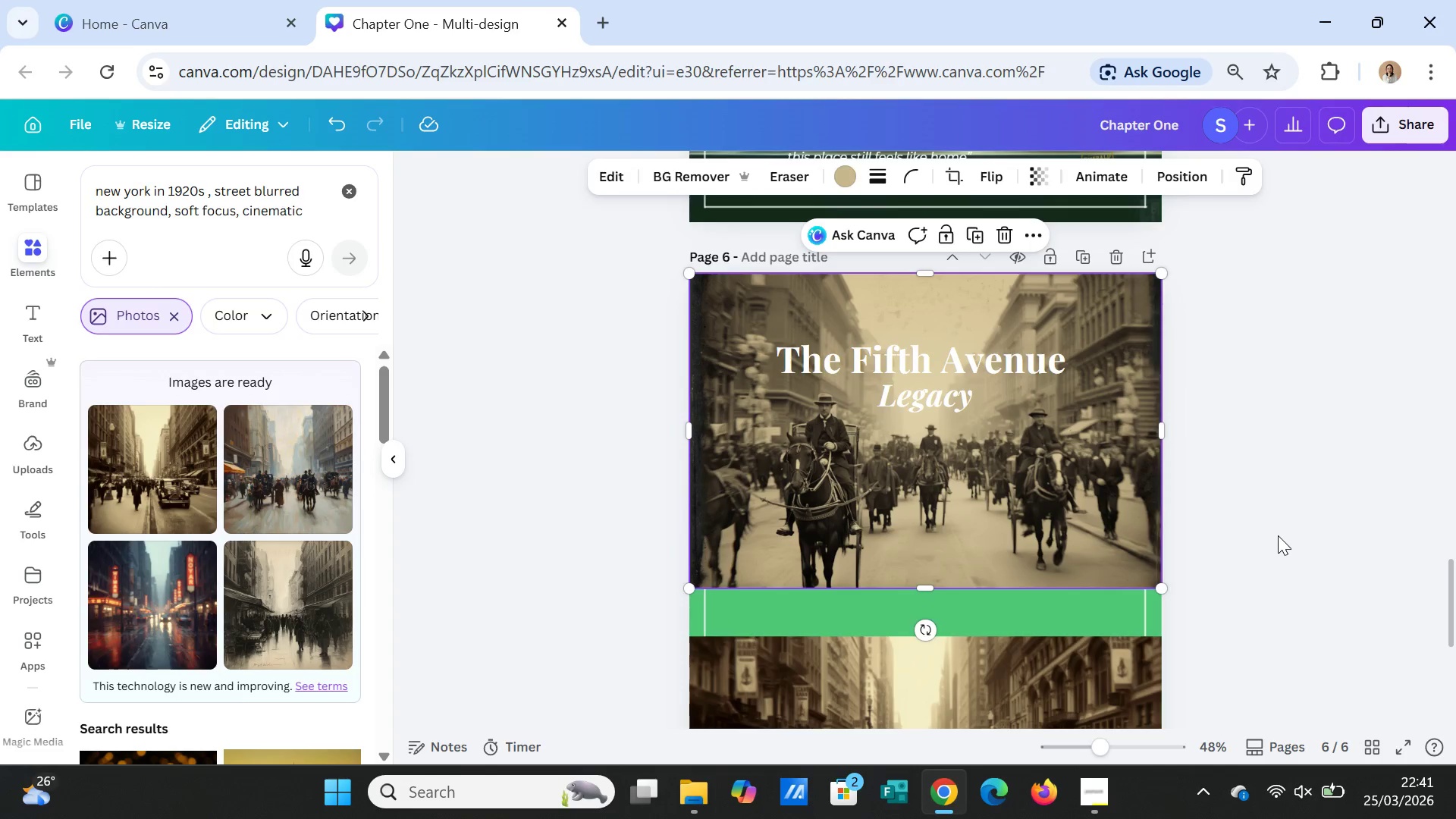 
left_click([1278, 535])
 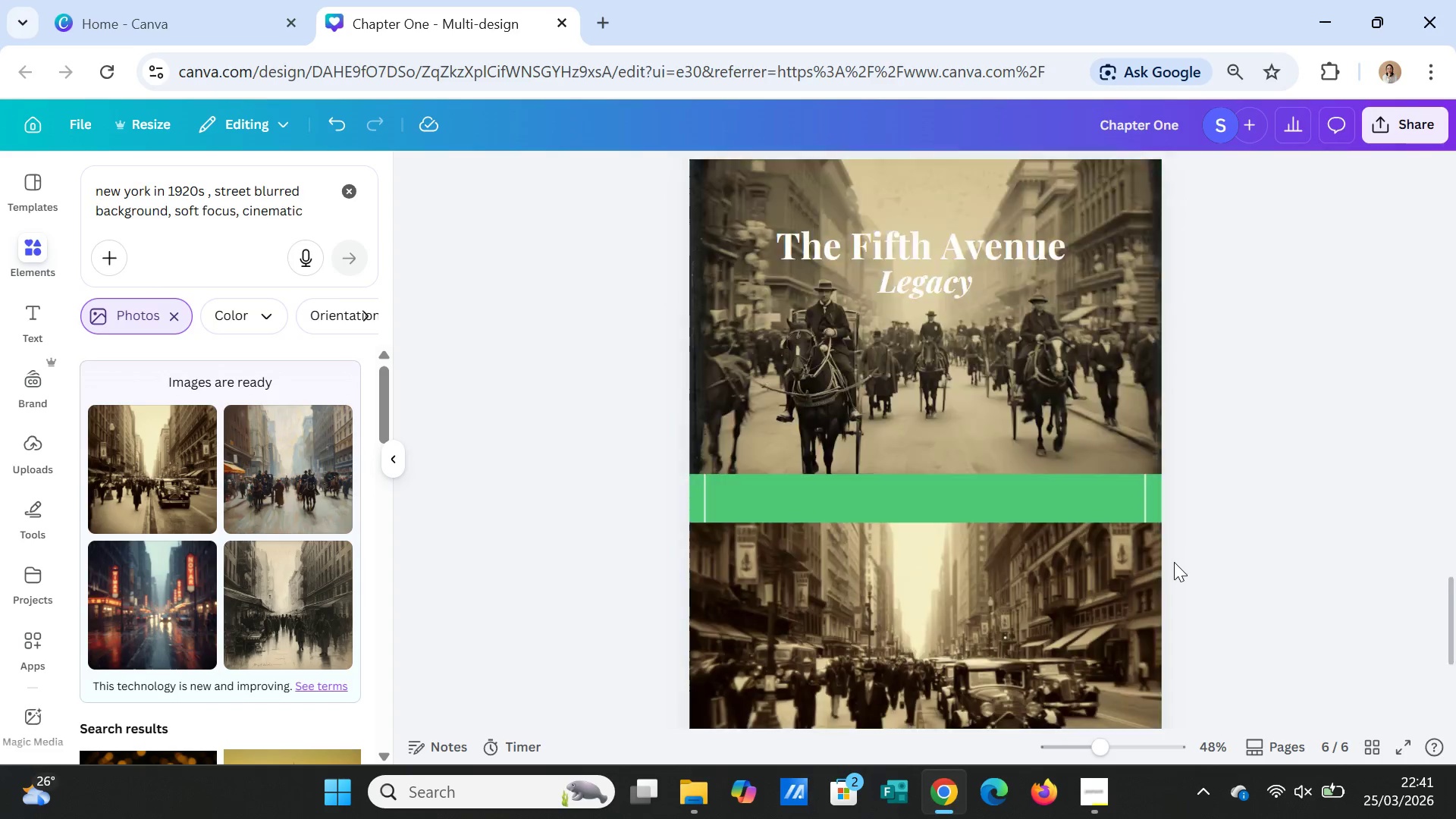 
scroll: coordinate [1266, 546], scroll_direction: down, amount: 4.0
 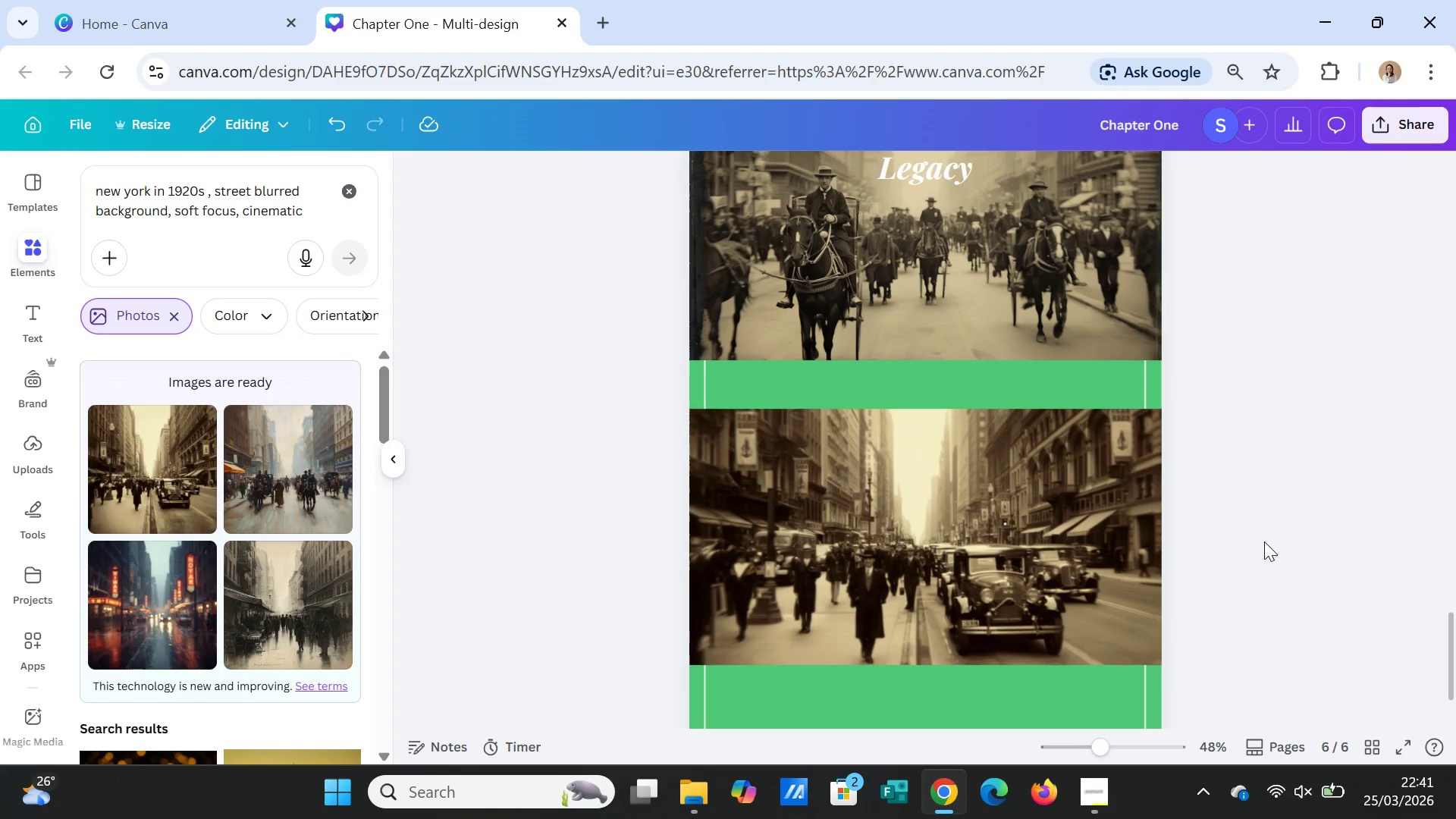 
scroll: coordinate [1275, 535], scroll_direction: up, amount: 3.0
 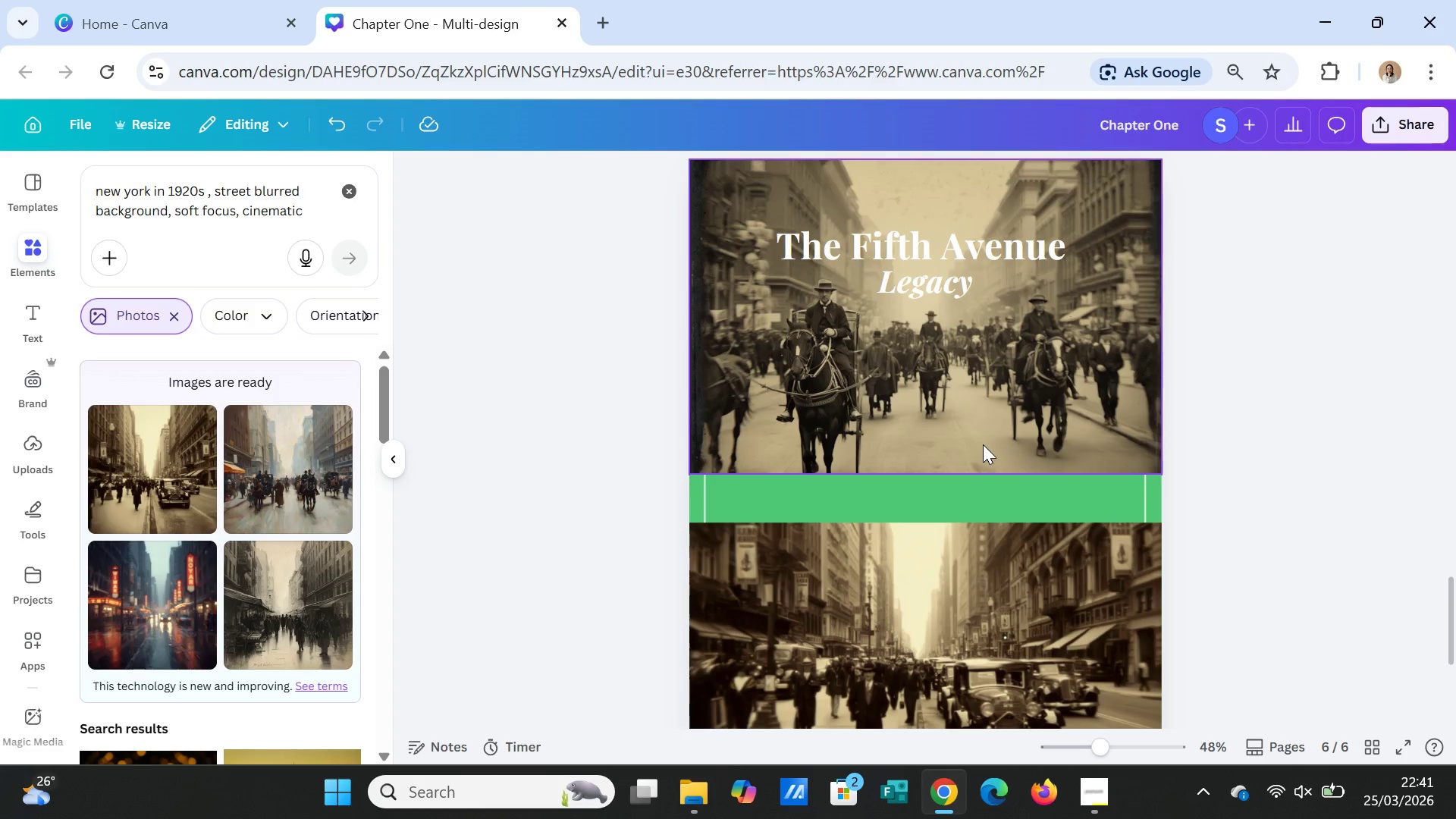 
left_click([983, 444])
 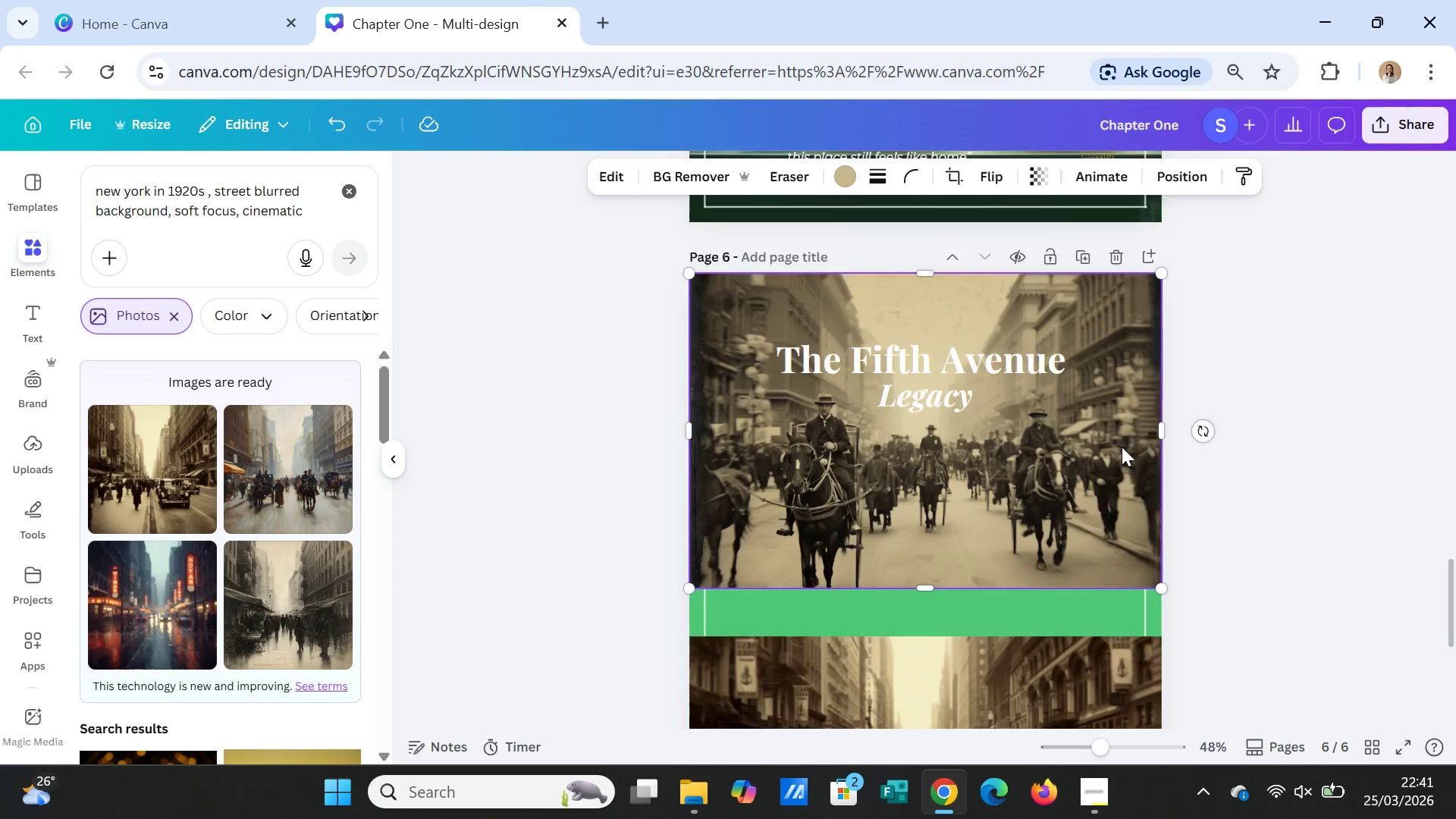 
scroll: coordinate [1122, 447], scroll_direction: up, amount: 2.0
 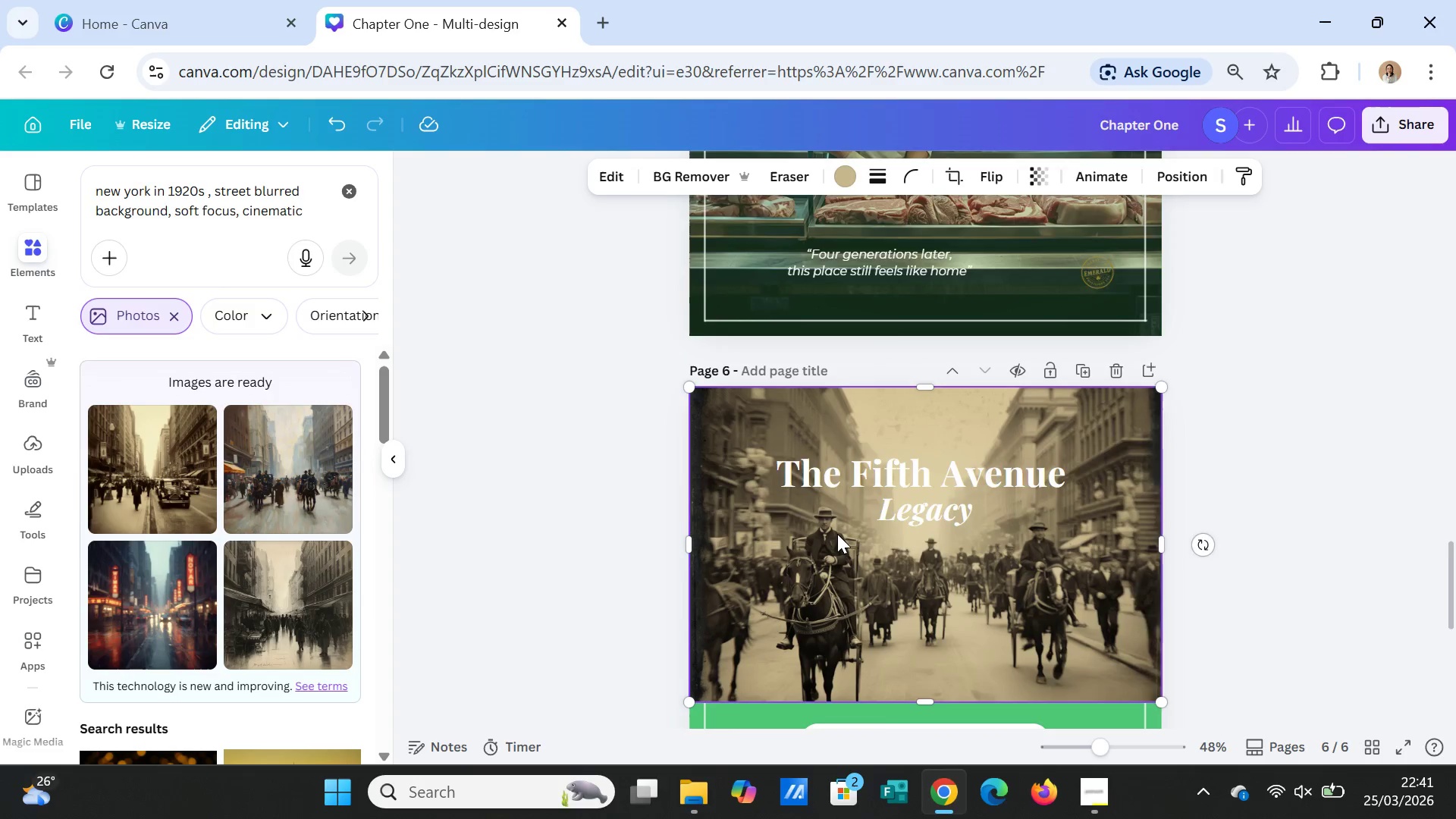 
scroll: coordinate [837, 533], scroll_direction: down, amount: 1.0
 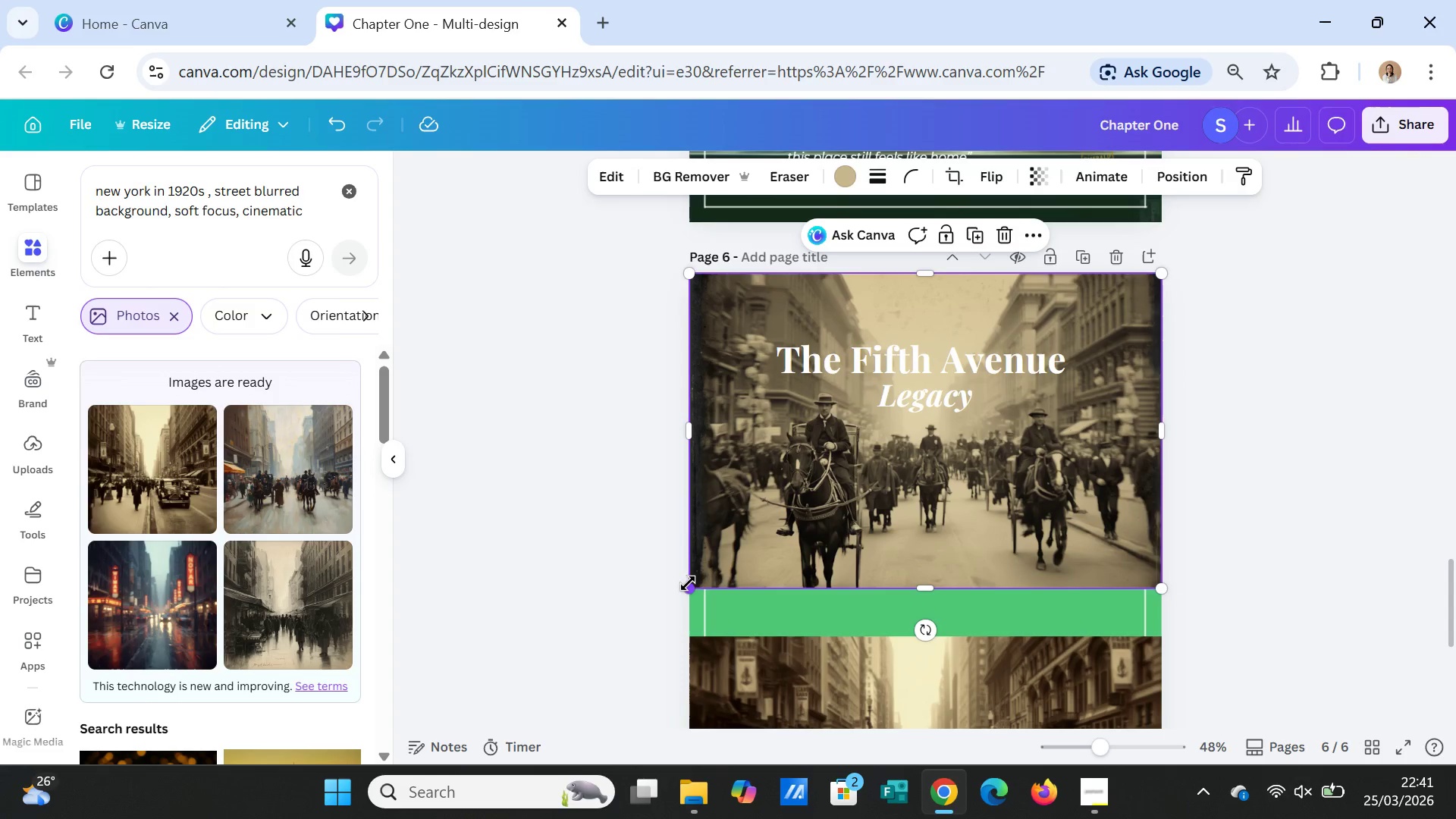 
left_click_drag(start_coordinate=[689, 584], to_coordinate=[774, 538])
 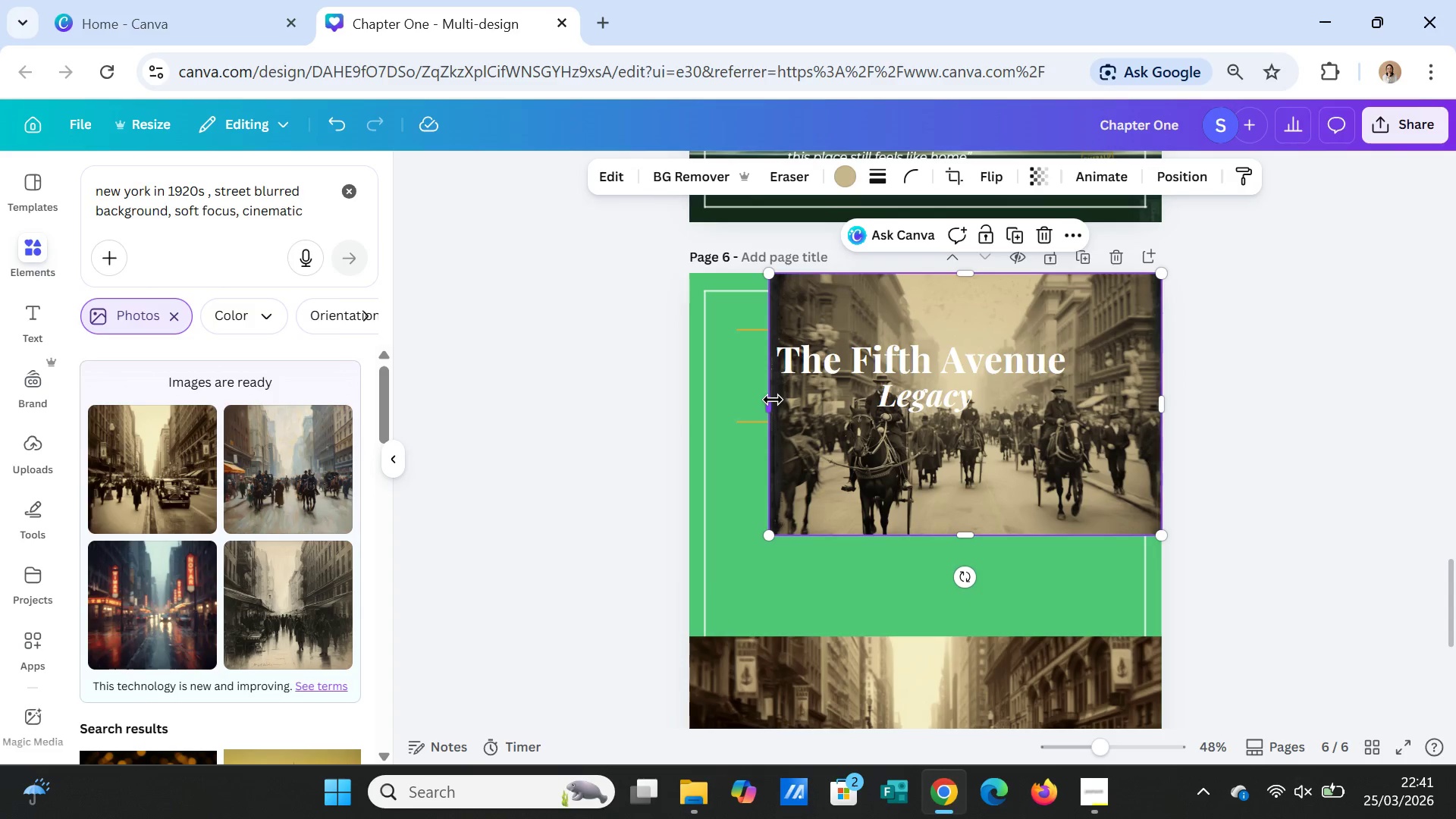 
left_click_drag(start_coordinate=[771, 400], to_coordinate=[691, 411])
 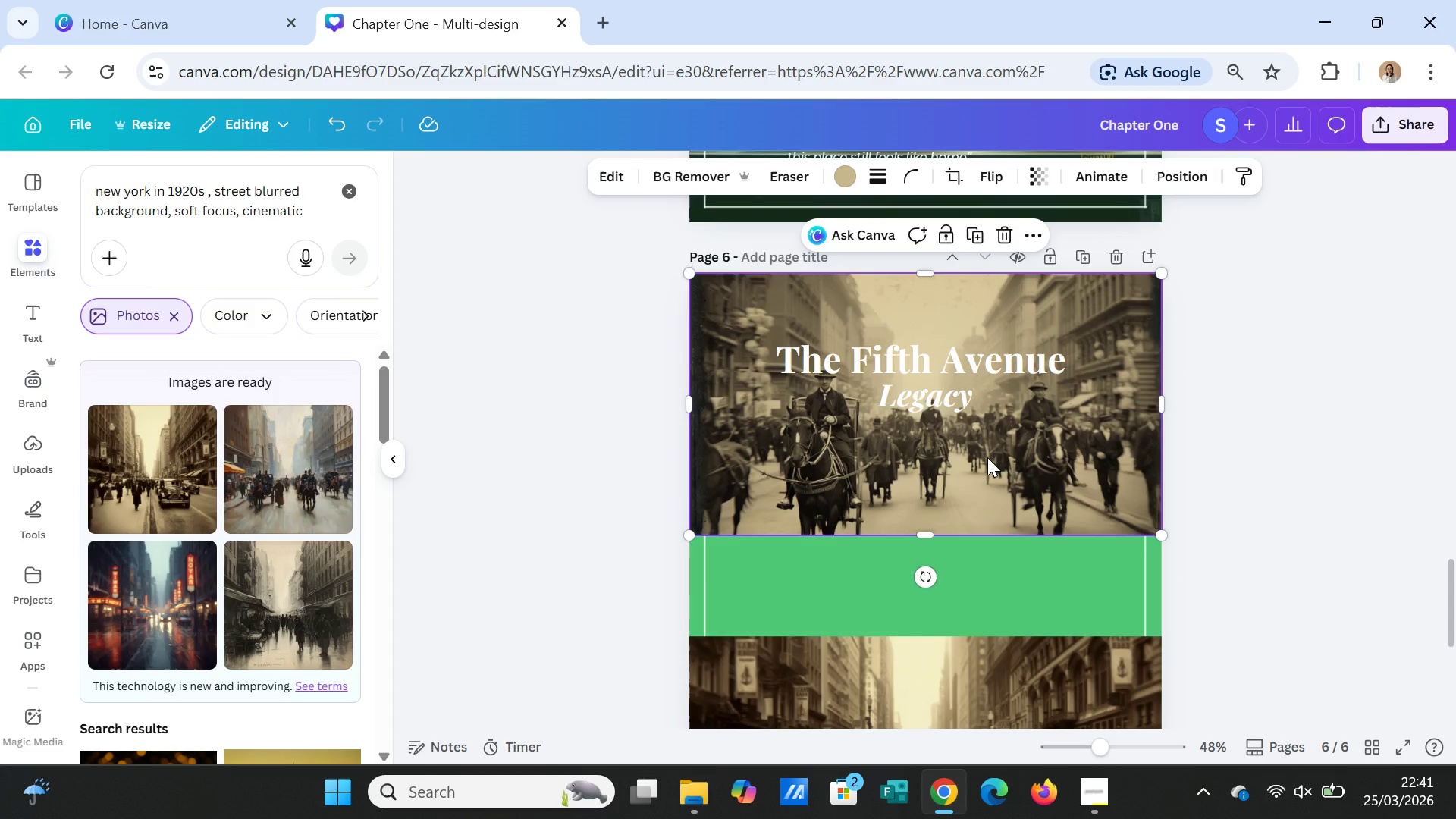 
double_click([987, 457])
 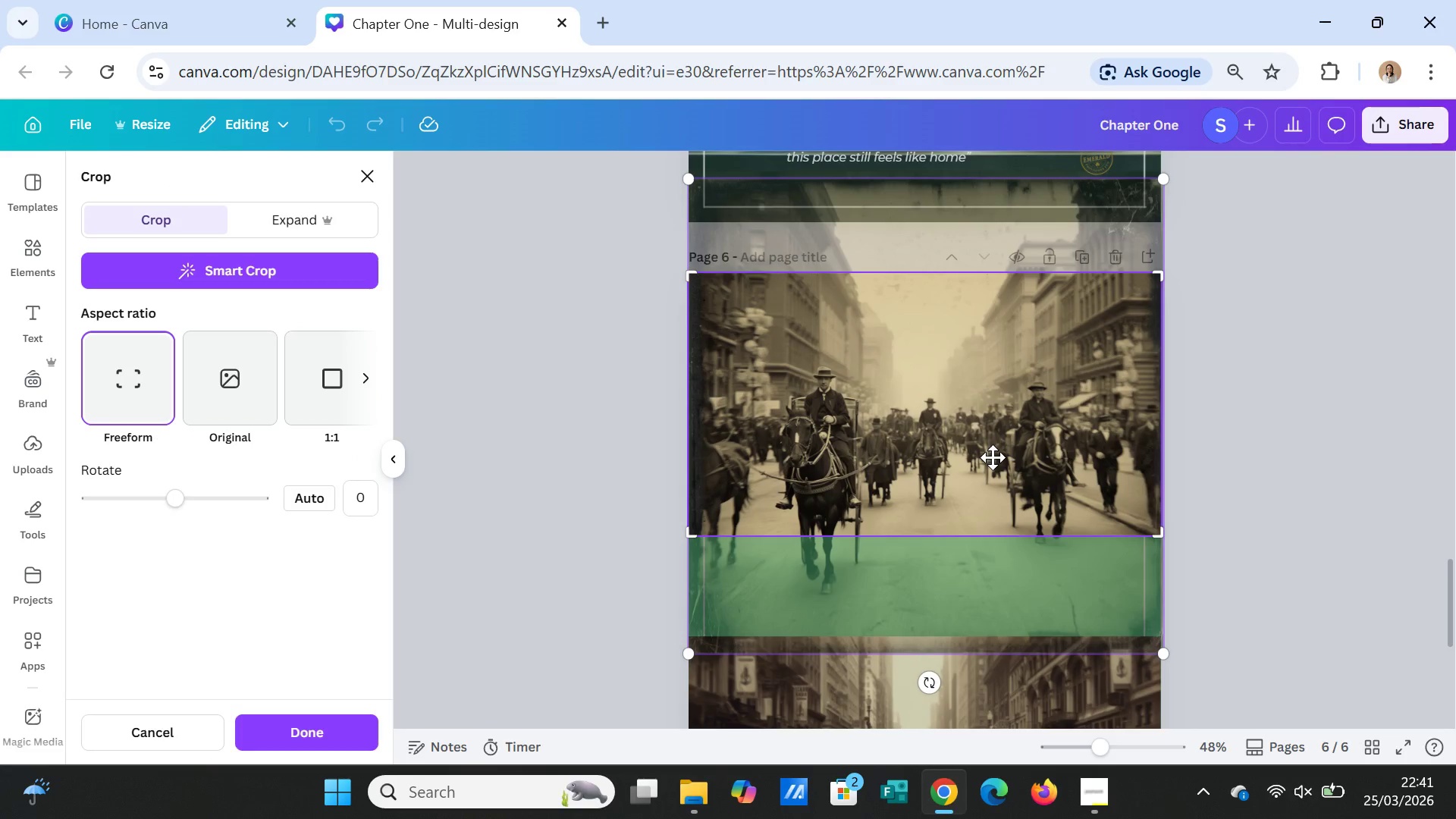 
left_click_drag(start_coordinate=[993, 457], to_coordinate=[999, 391])
 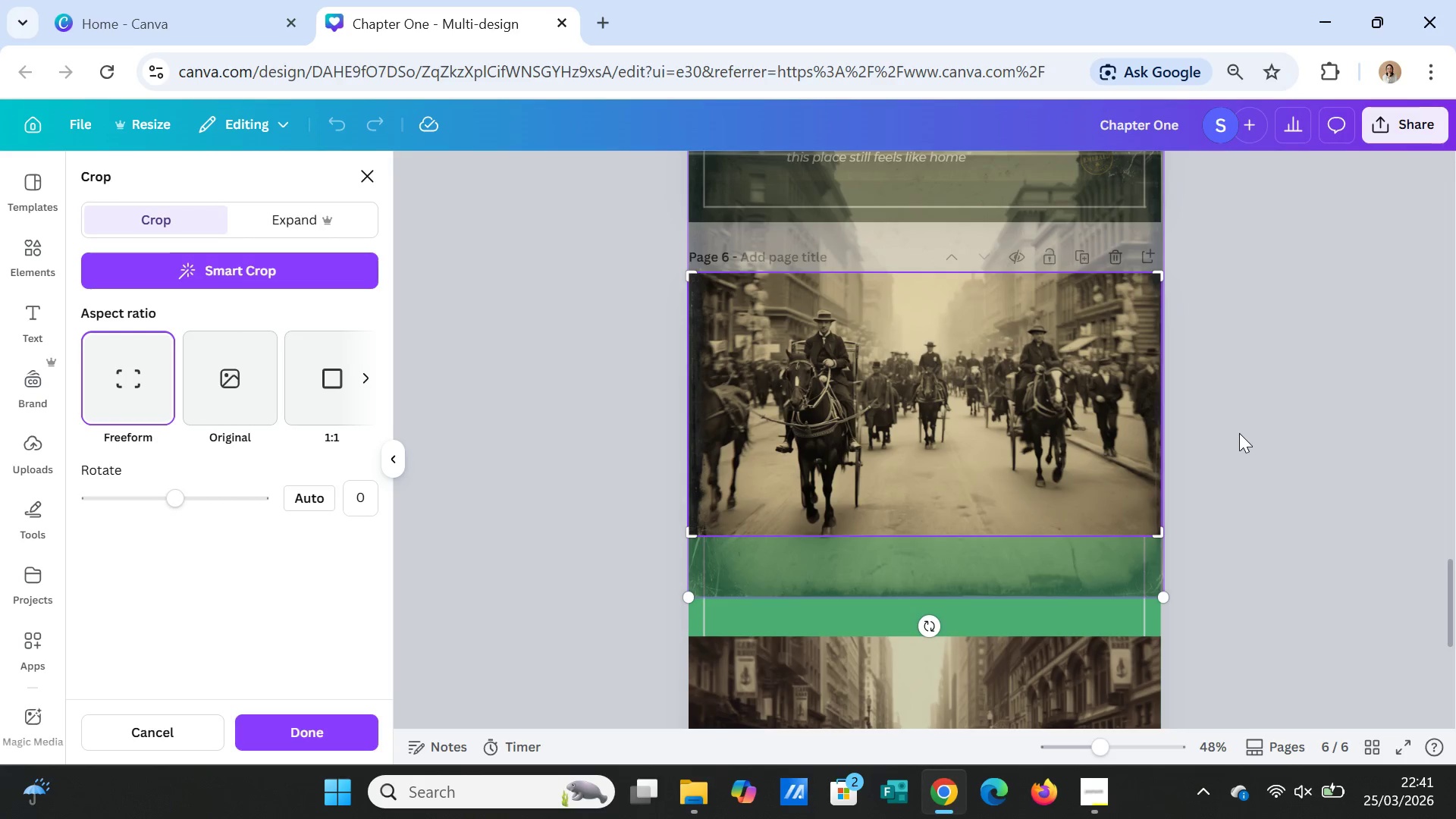 
left_click([1239, 433])
 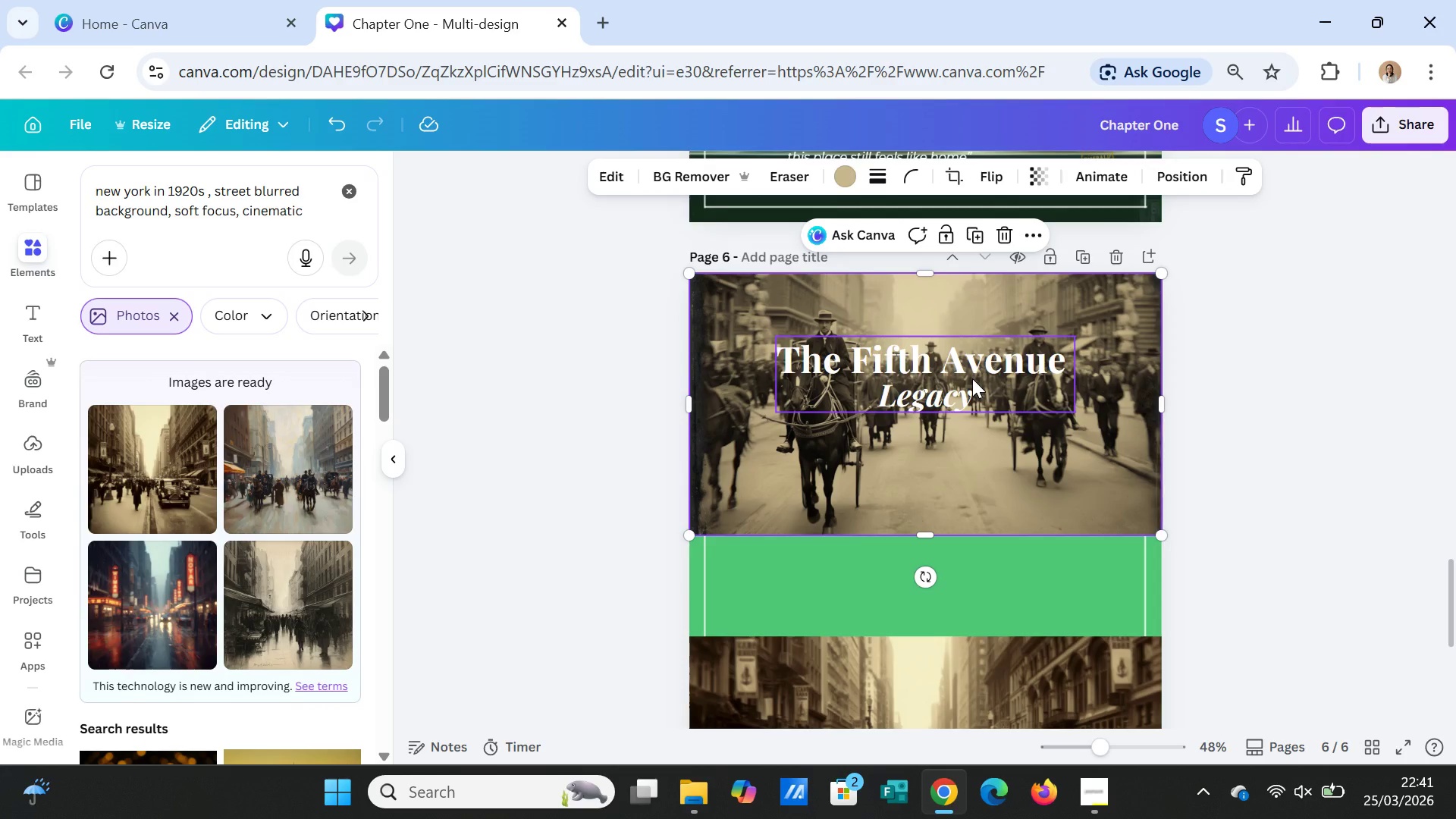 
left_click_drag(start_coordinate=[972, 378], to_coordinate=[971, 359])
 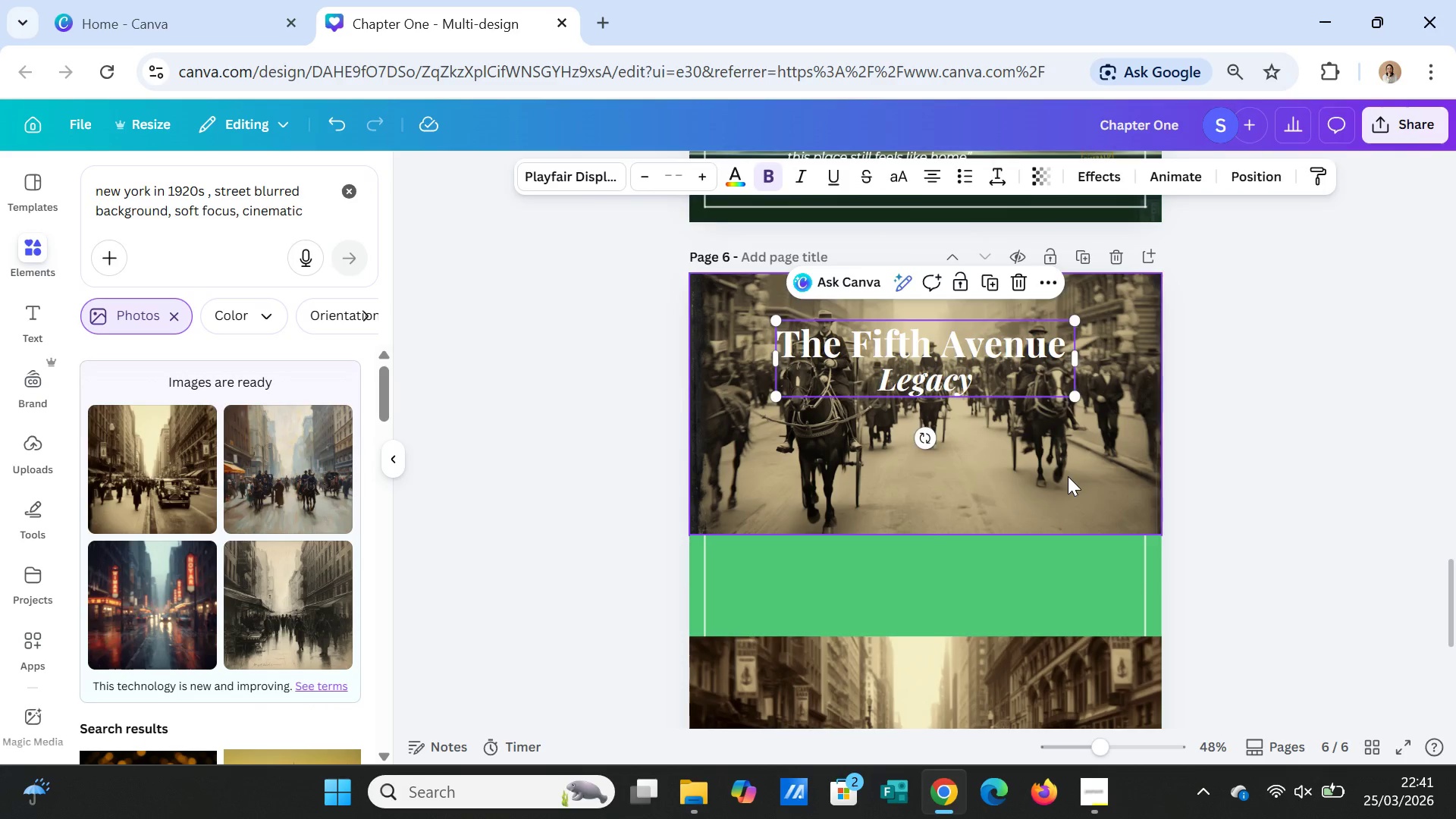 
left_click([1068, 476])
 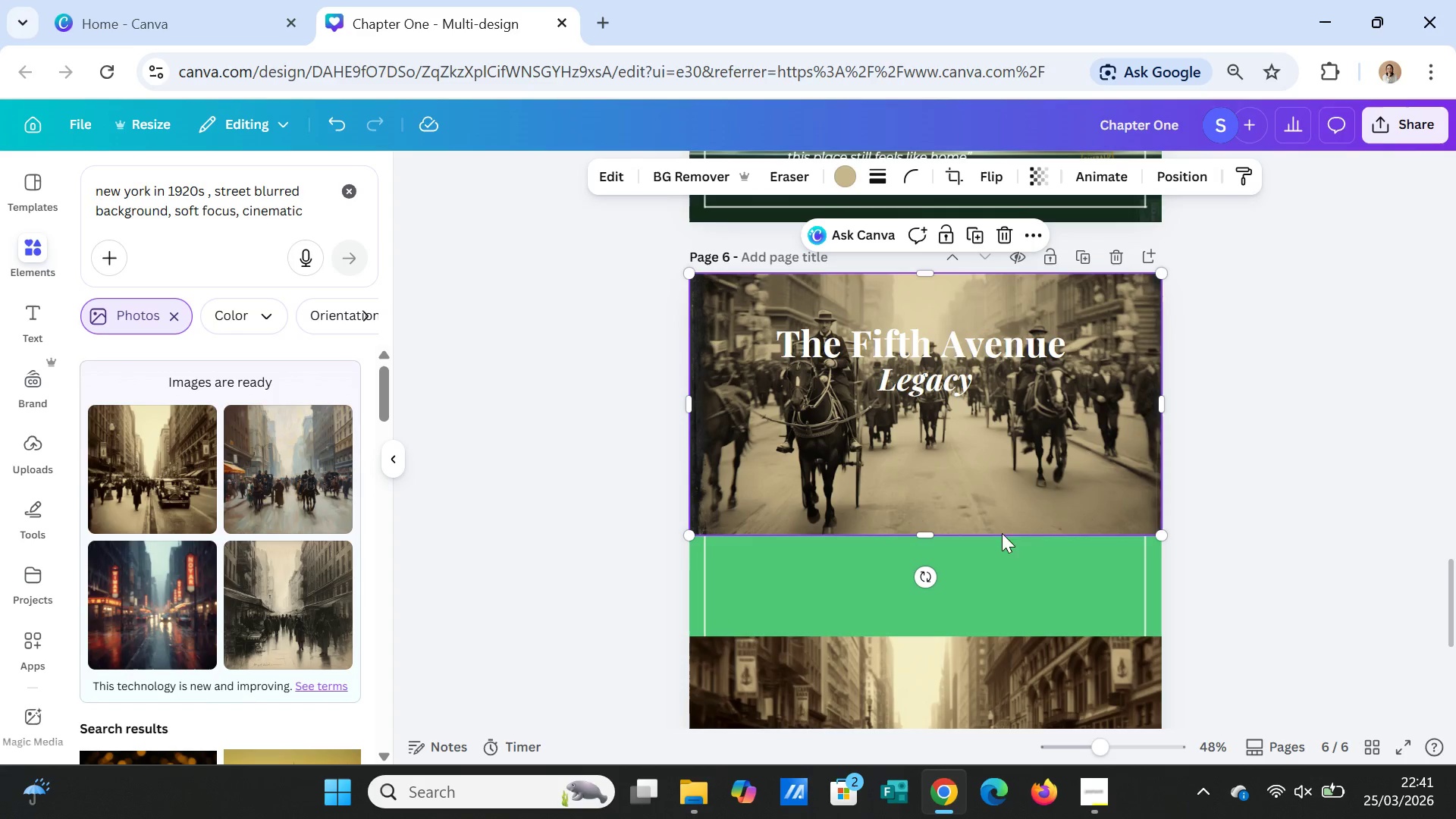 
left_click_drag(start_coordinate=[973, 658], to_coordinate=[974, 557])
 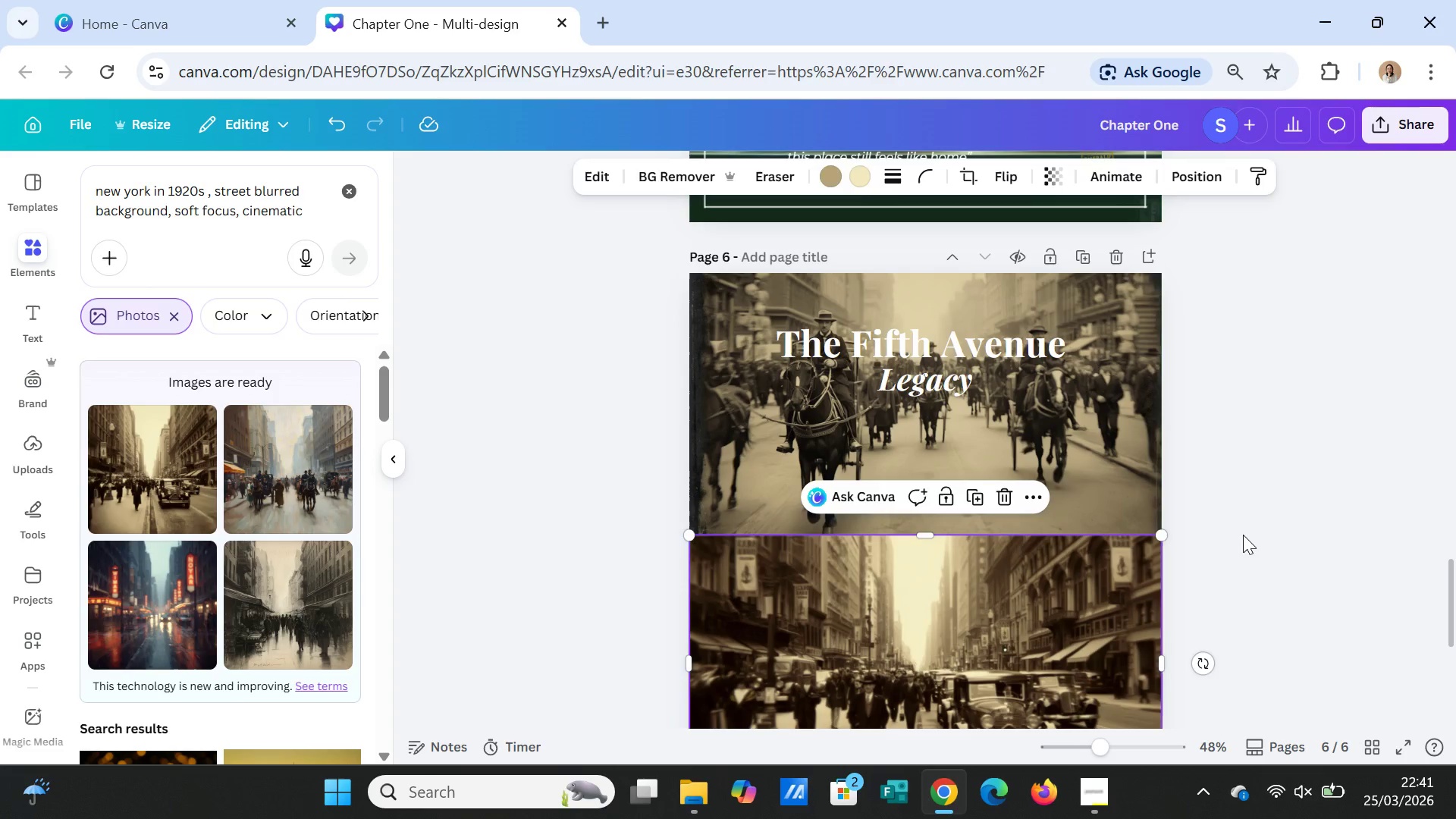 
left_click([1243, 535])
 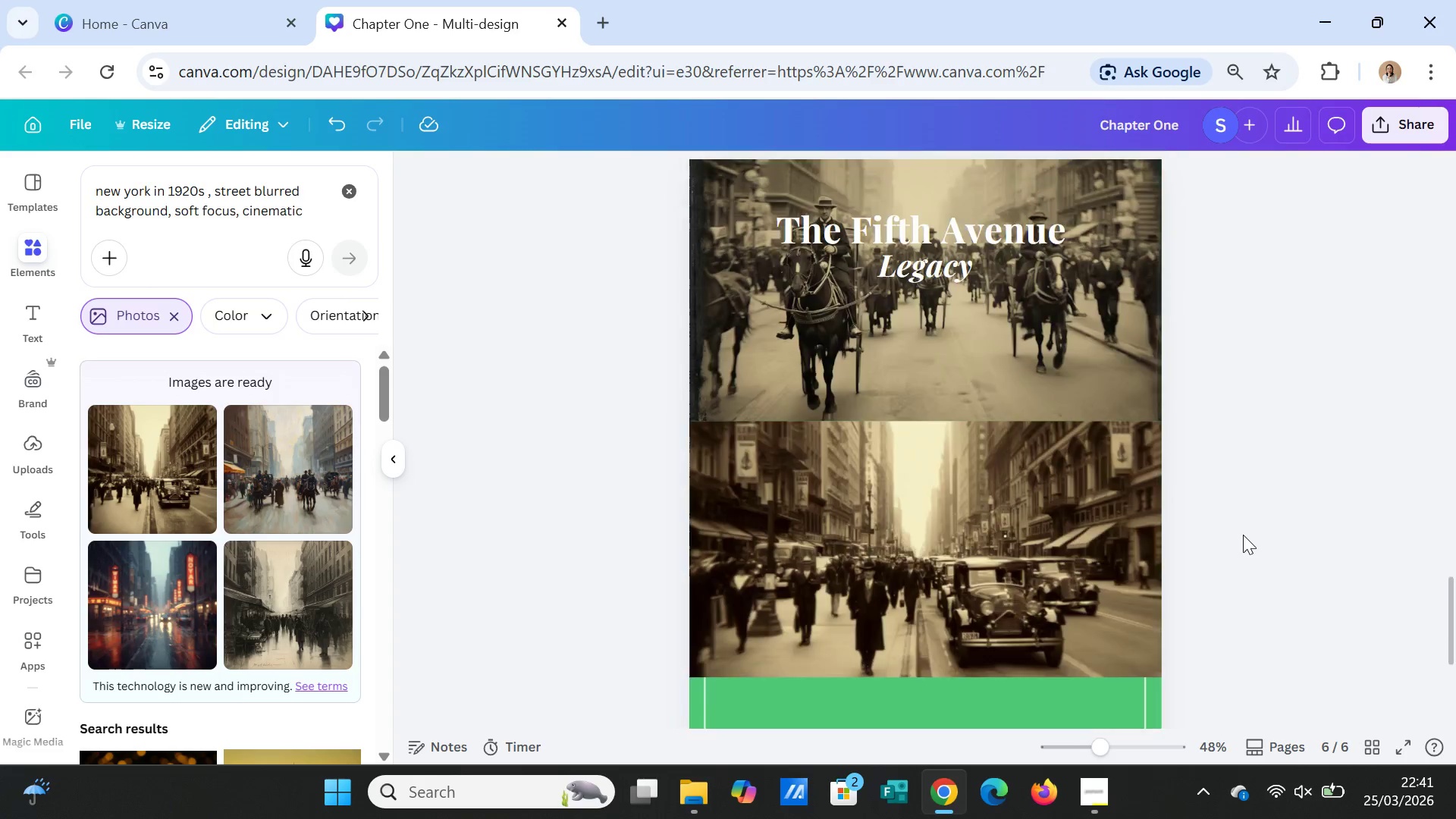 
scroll: coordinate [1243, 535], scroll_direction: down, amount: 1.0
 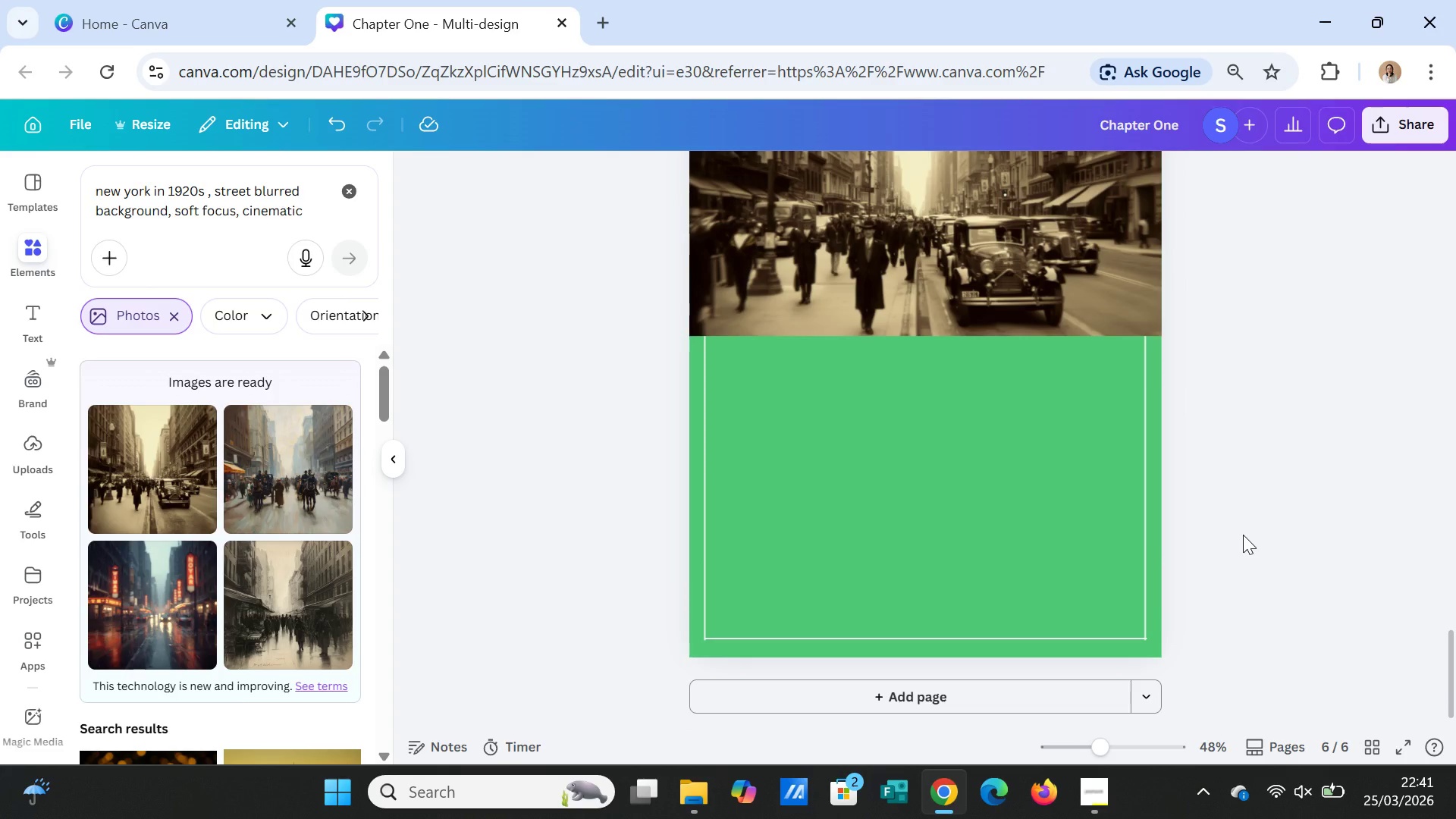 
scroll: coordinate [1243, 535], scroll_direction: up, amount: 4.0
 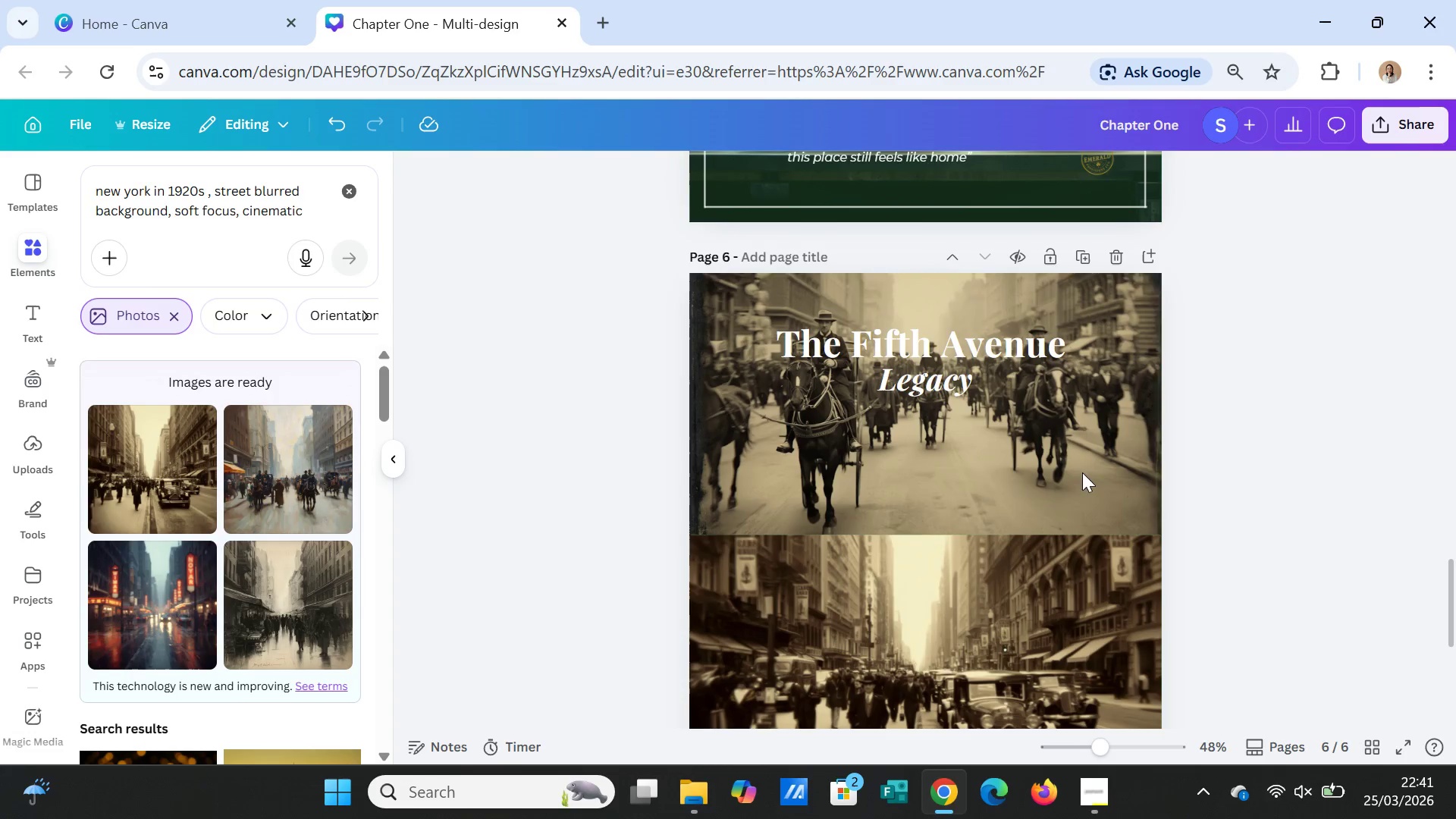 
left_click([989, 466])
 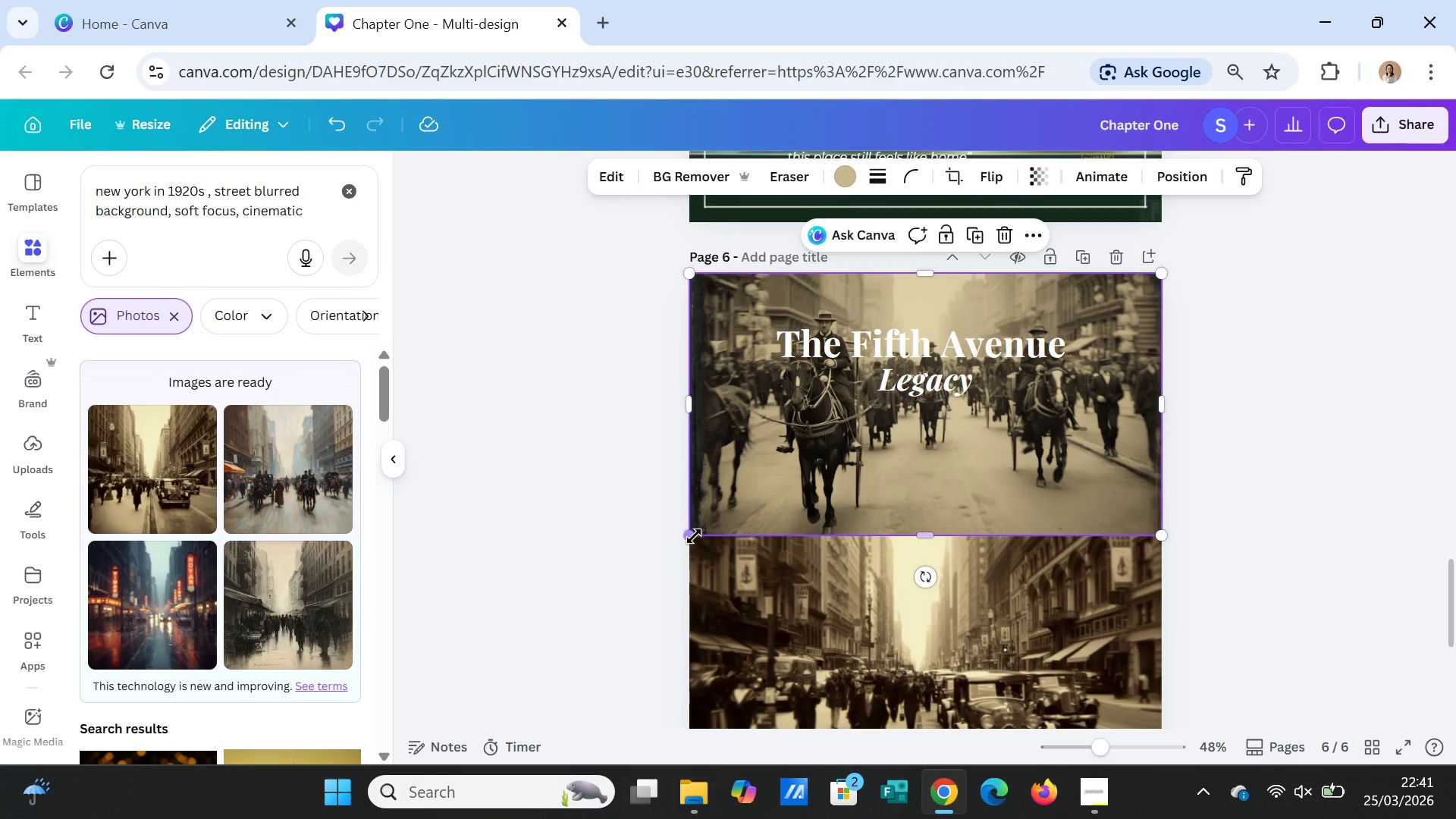 
left_click_drag(start_coordinate=[694, 536], to_coordinate=[742, 500])
 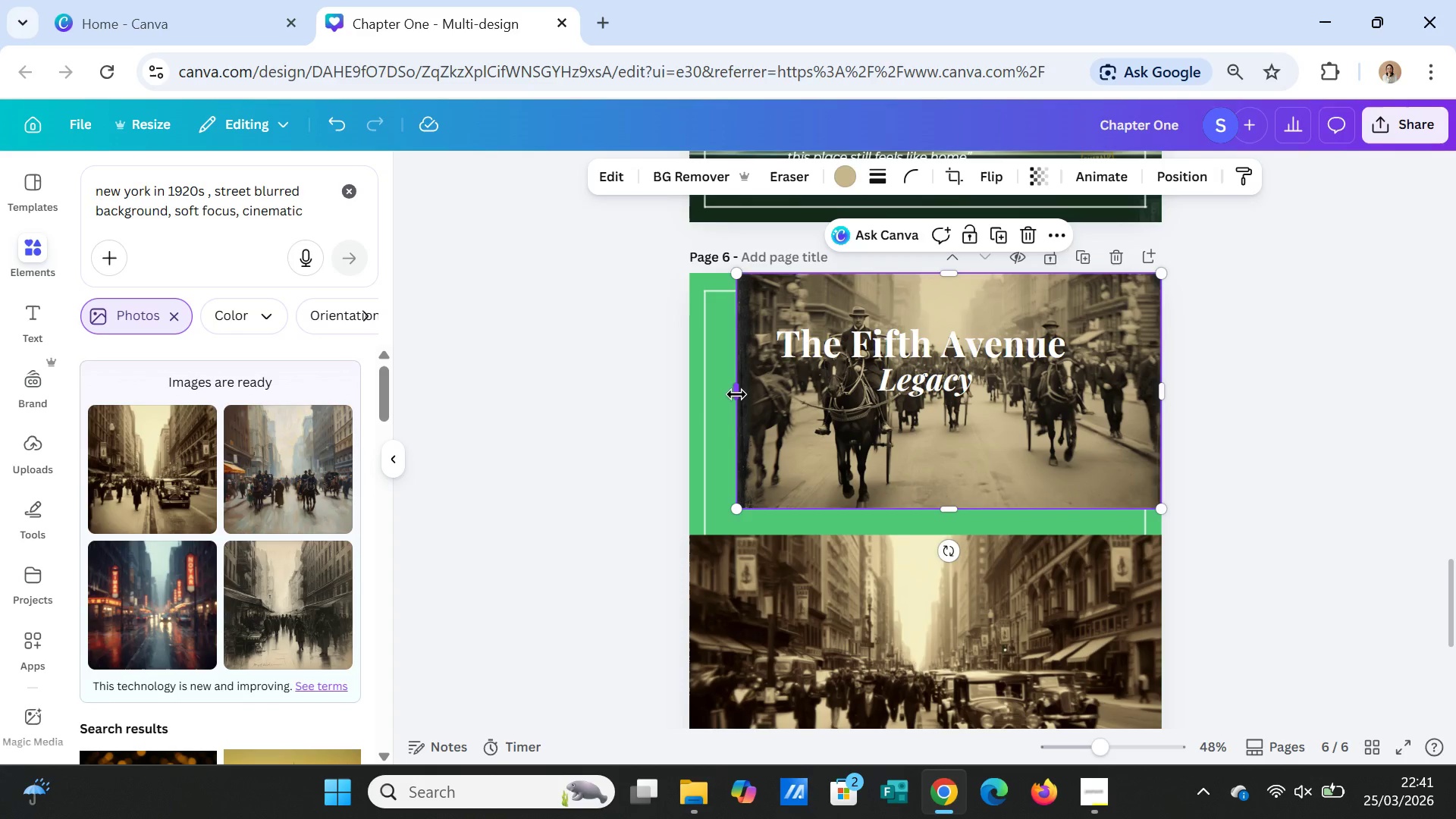 
left_click_drag(start_coordinate=[738, 394], to_coordinate=[686, 397])
 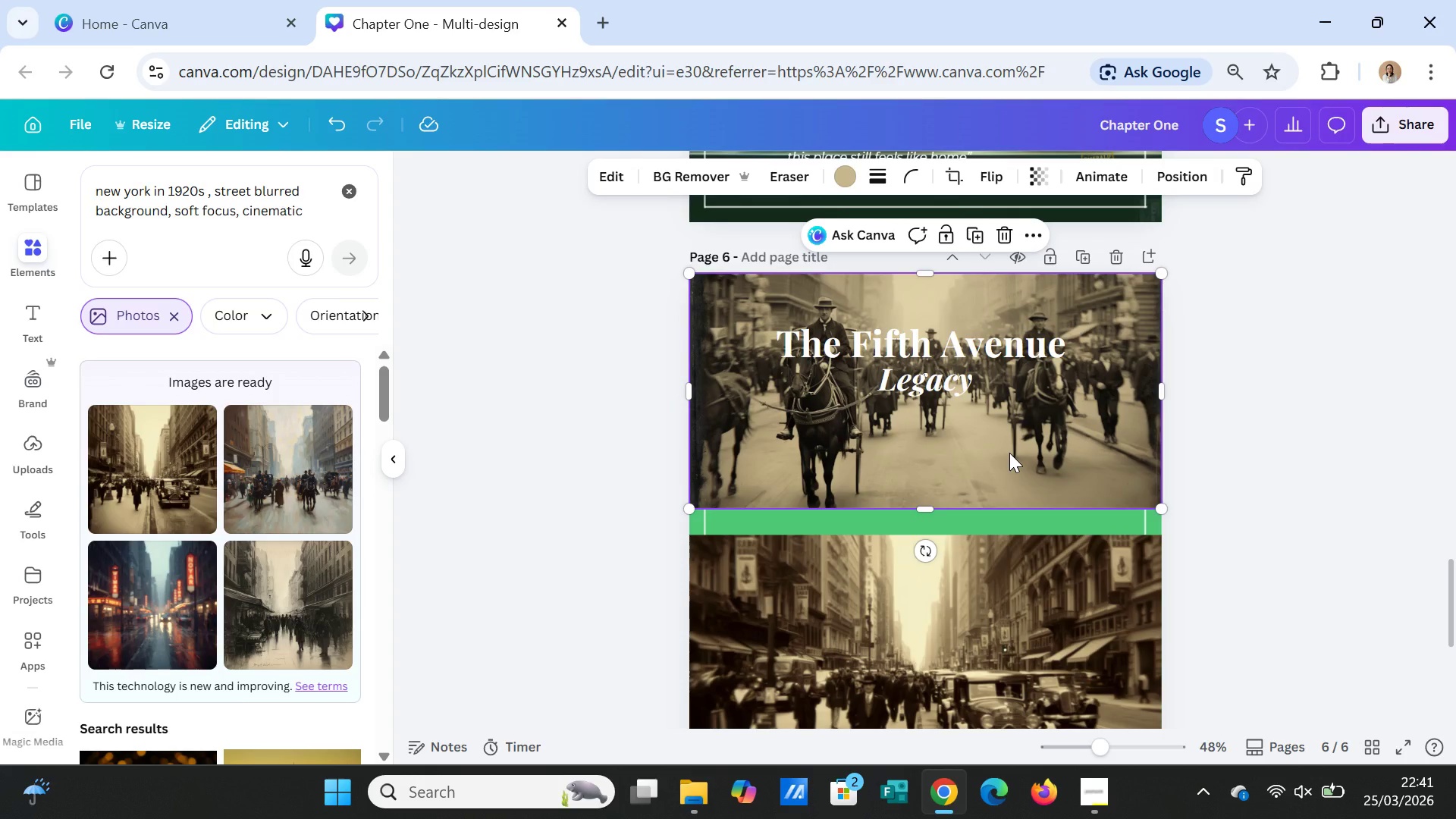 
double_click([1009, 453])
 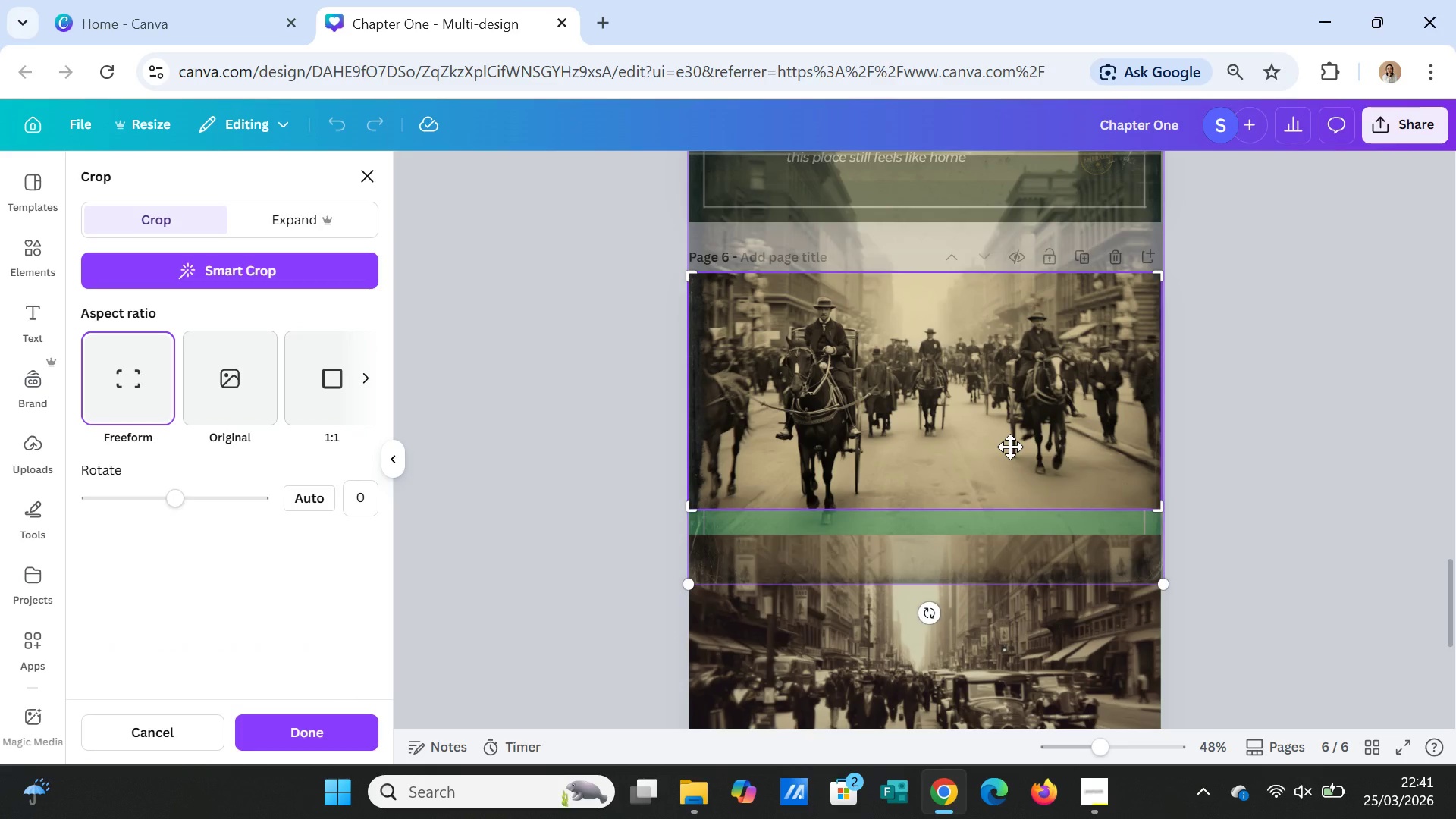 
left_click_drag(start_coordinate=[1010, 447], to_coordinate=[1013, 422])
 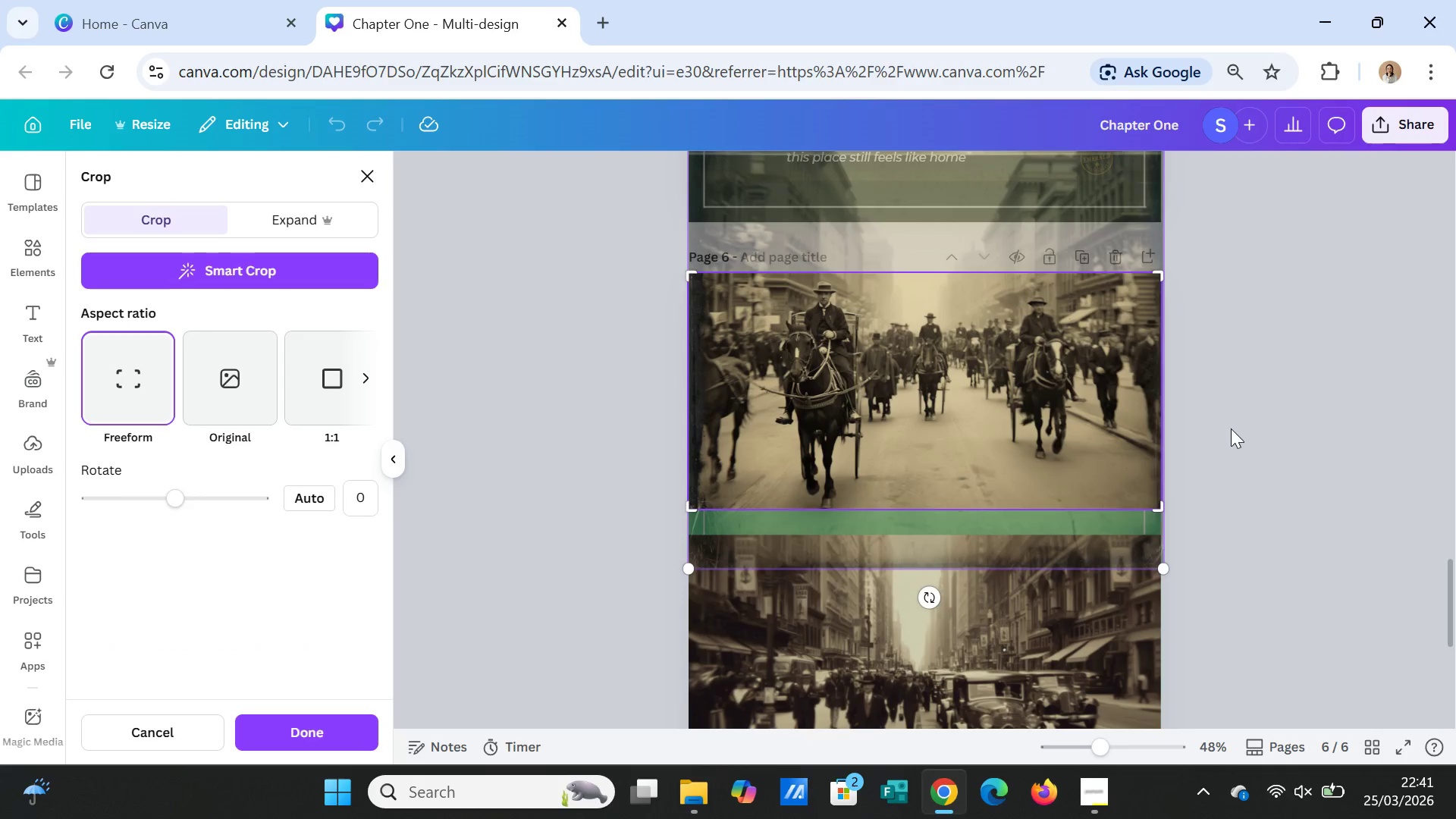 
left_click([1231, 428])
 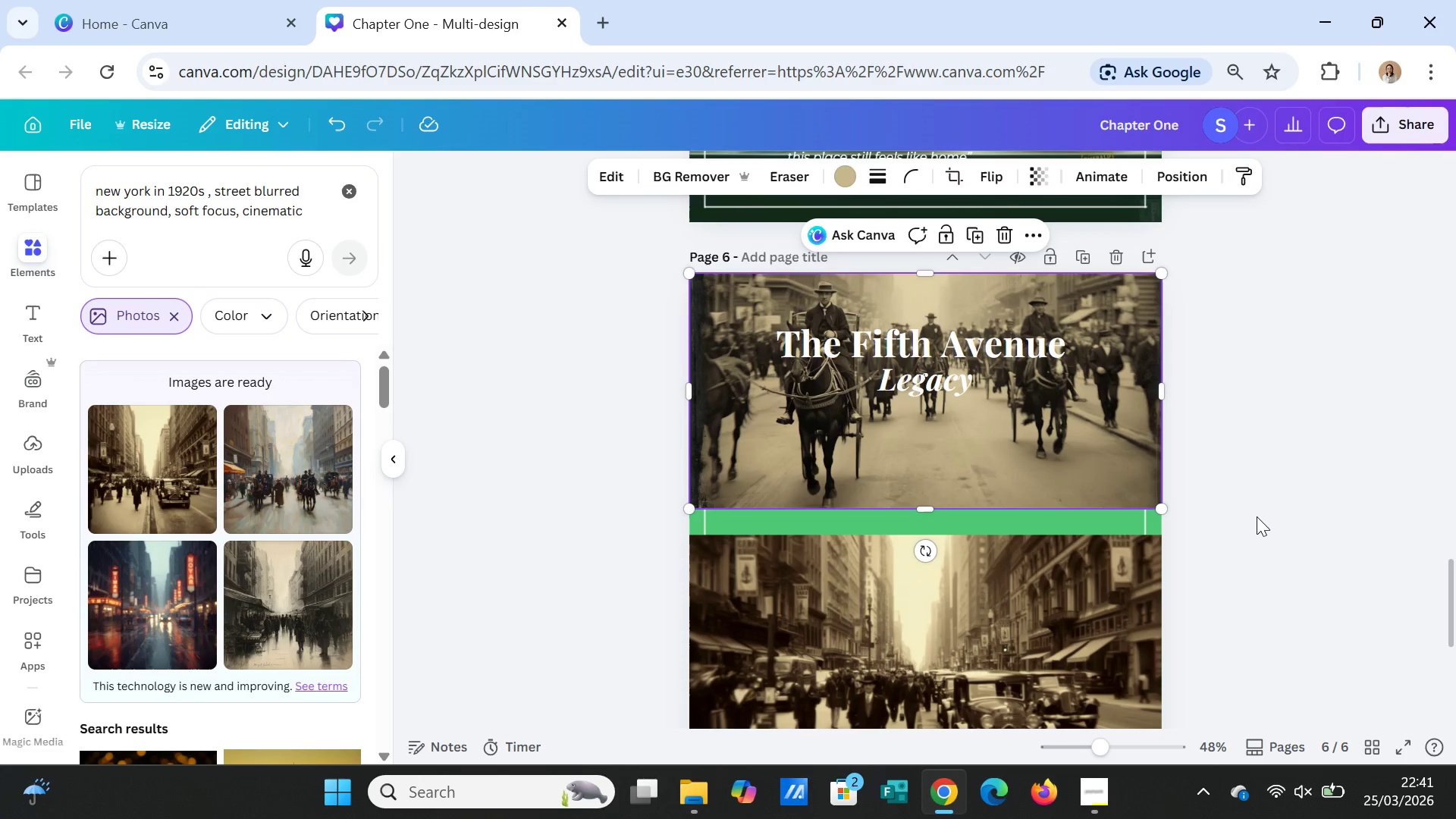 
scroll: coordinate [1259, 521], scroll_direction: down, amount: 1.0
 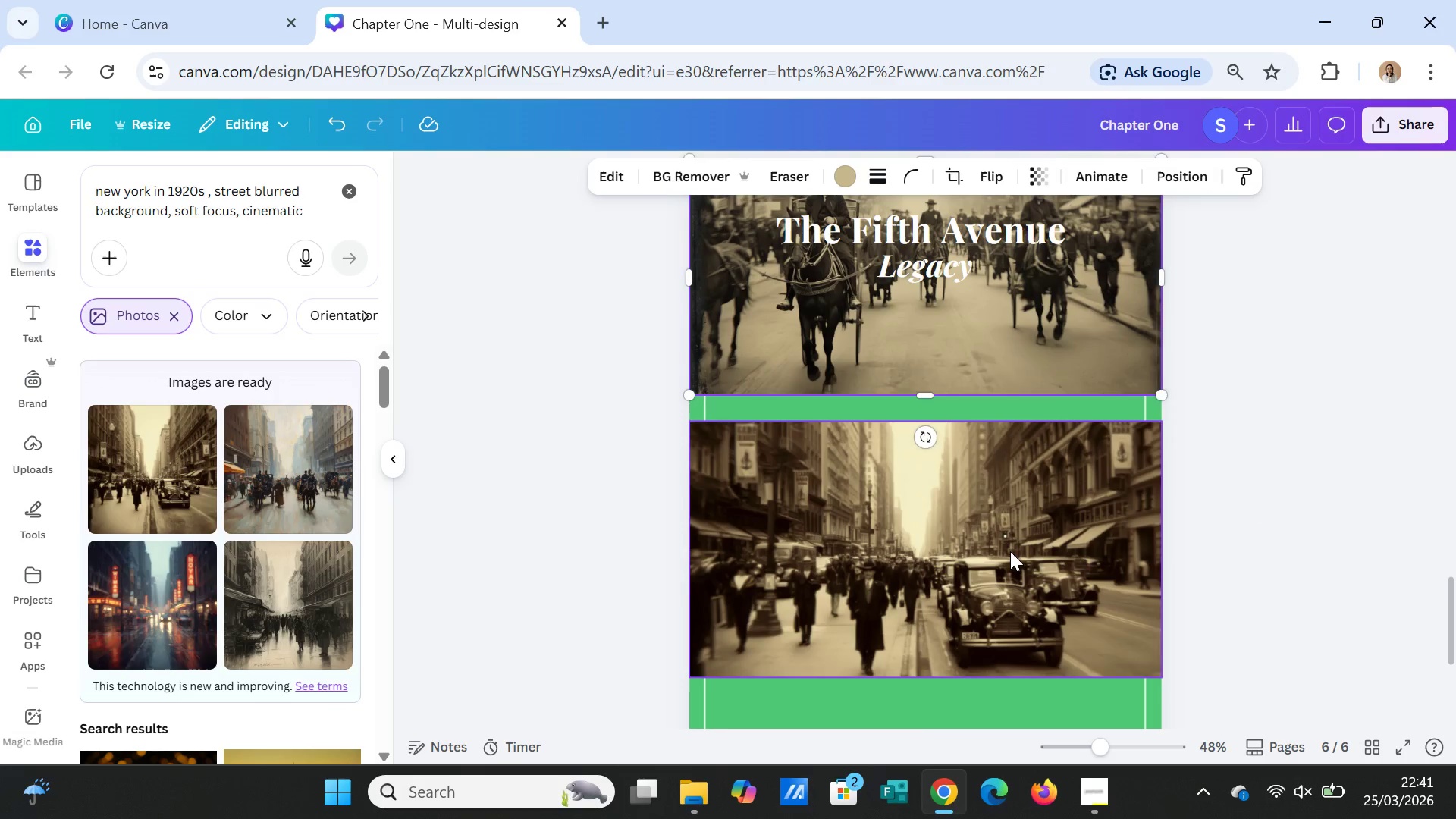 
left_click([1010, 551])
 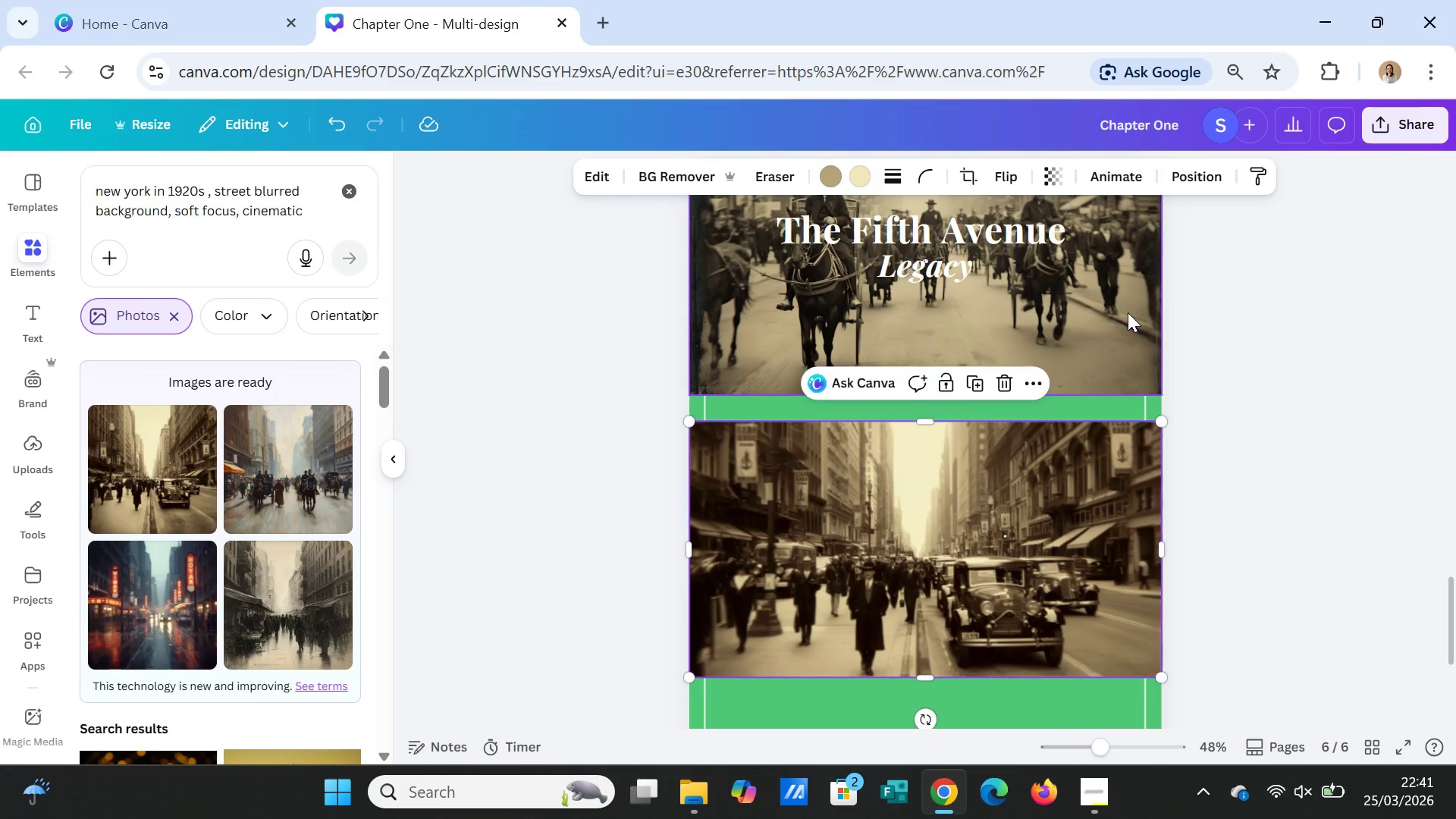 
left_click([1128, 312])
 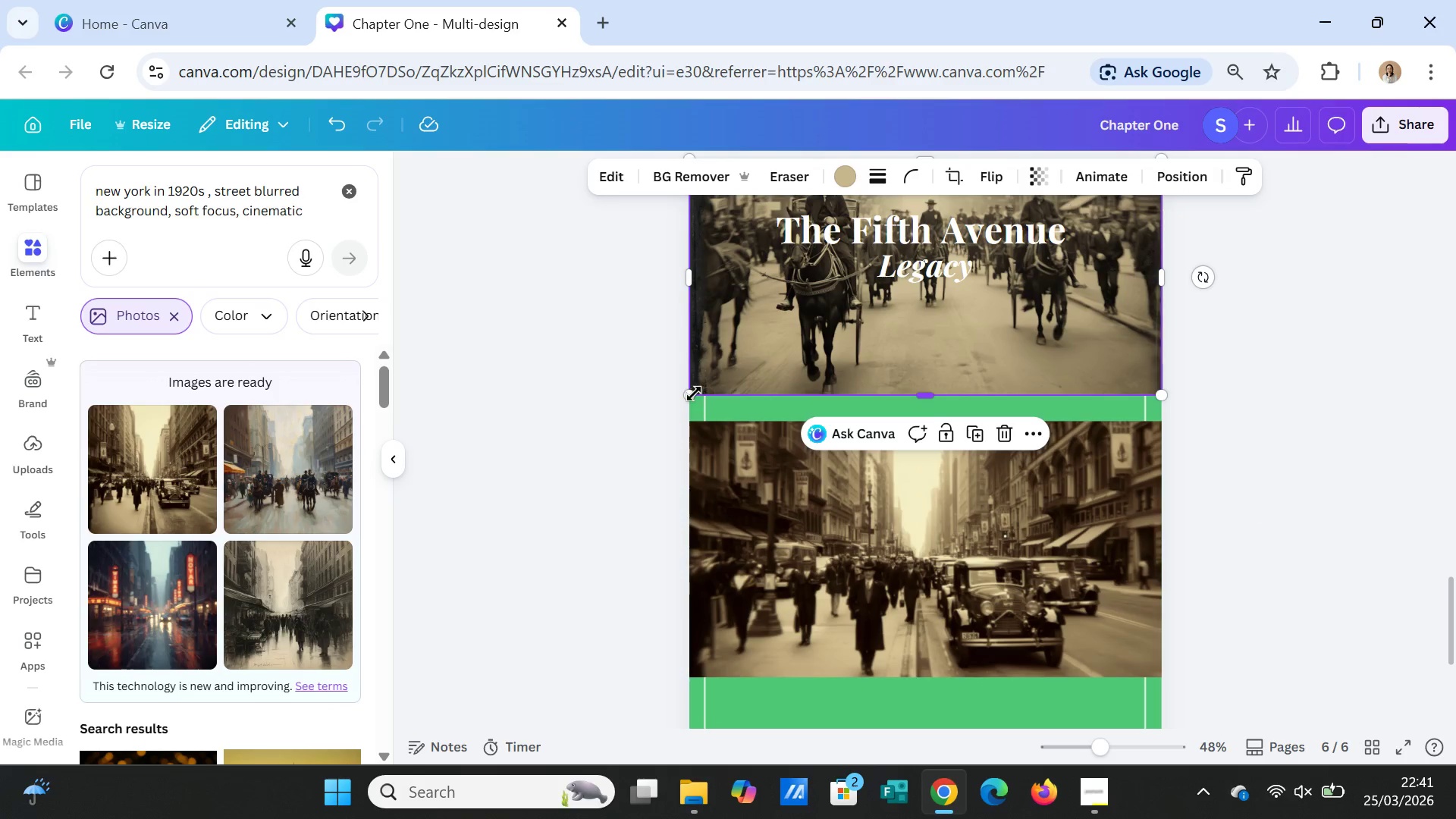 
left_click_drag(start_coordinate=[686, 396], to_coordinate=[696, 393])
 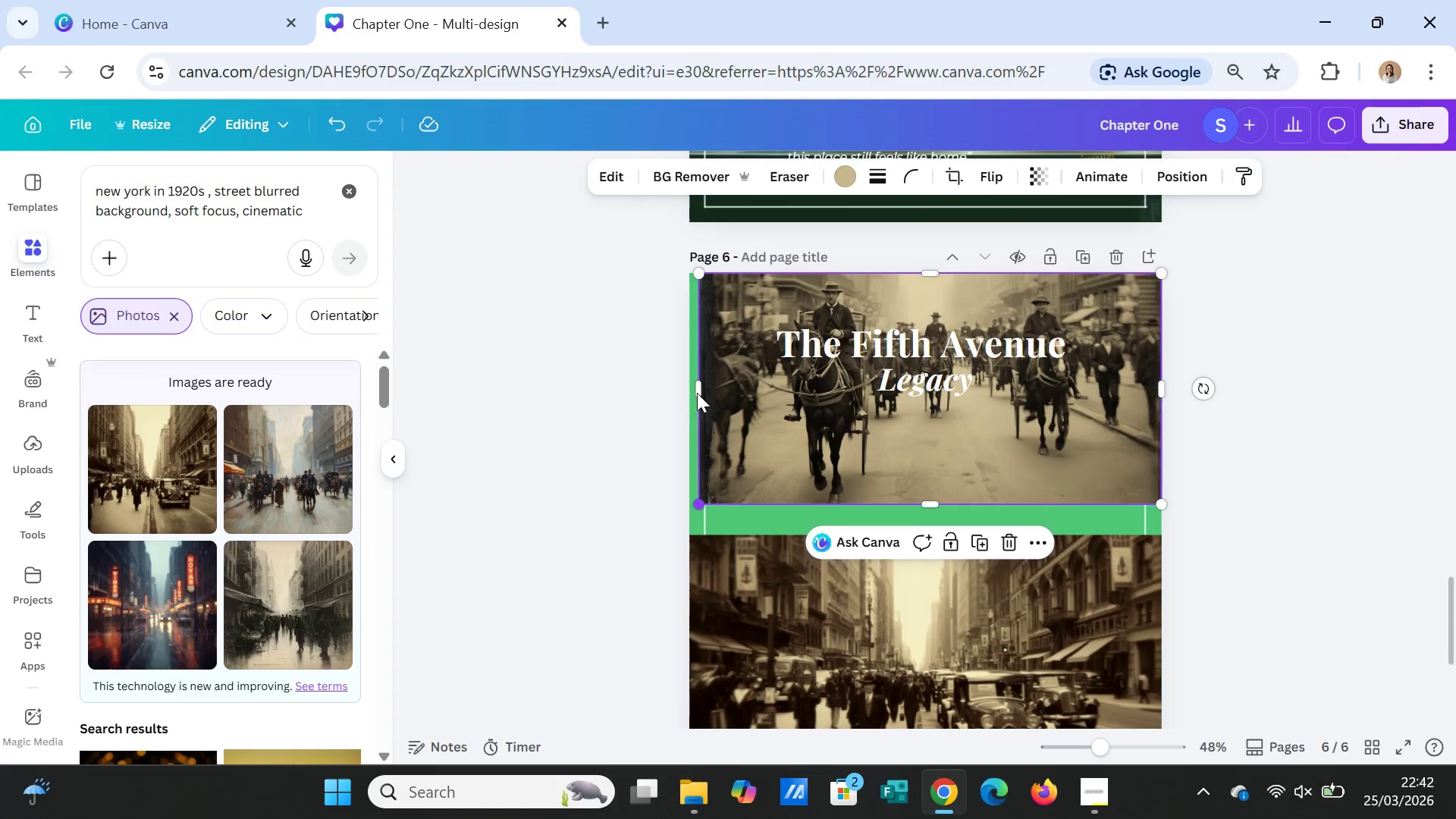 
scroll: coordinate [697, 393], scroll_direction: up, amount: 1.0
 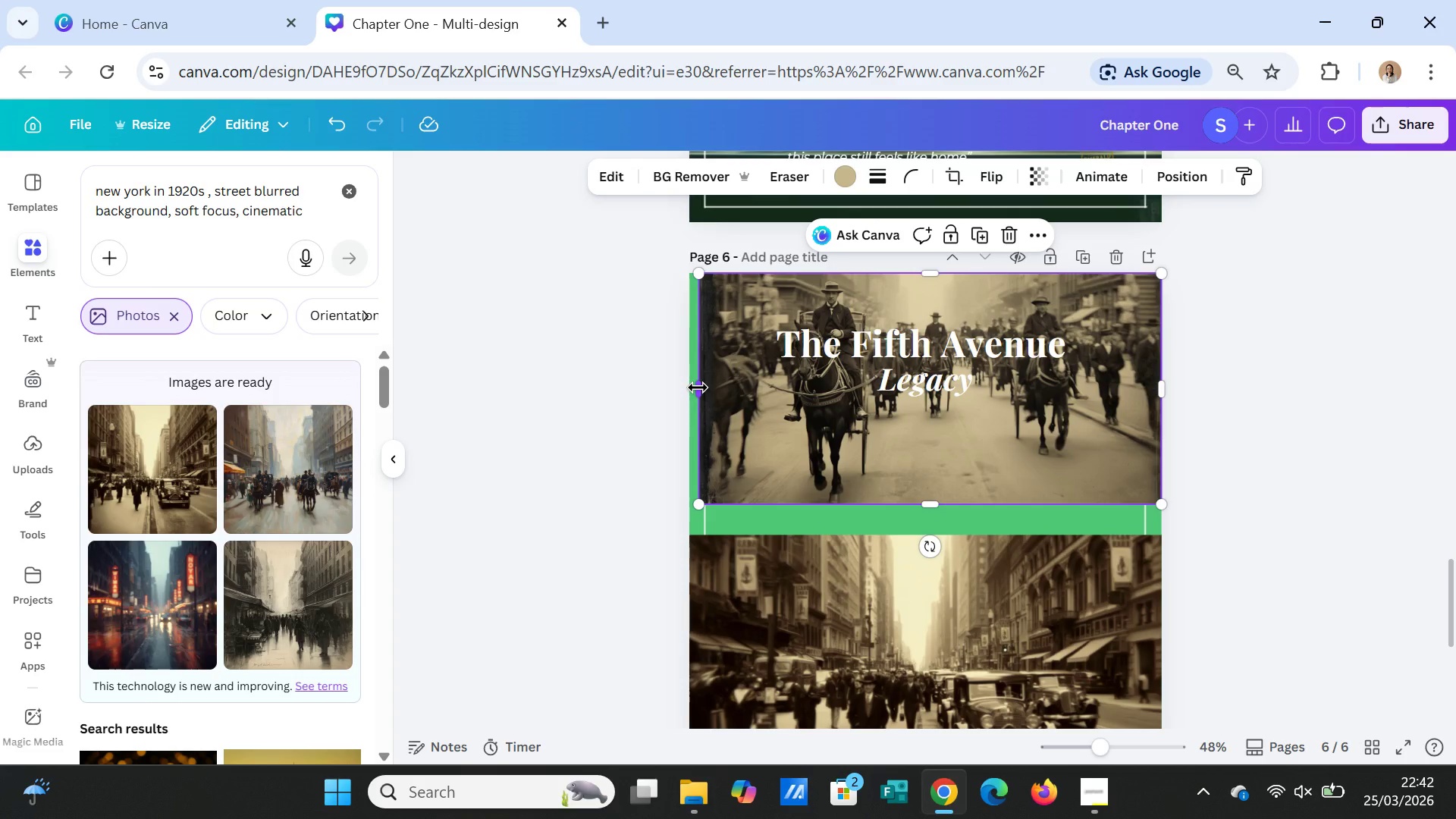 
left_click_drag(start_coordinate=[698, 388], to_coordinate=[689, 388])
 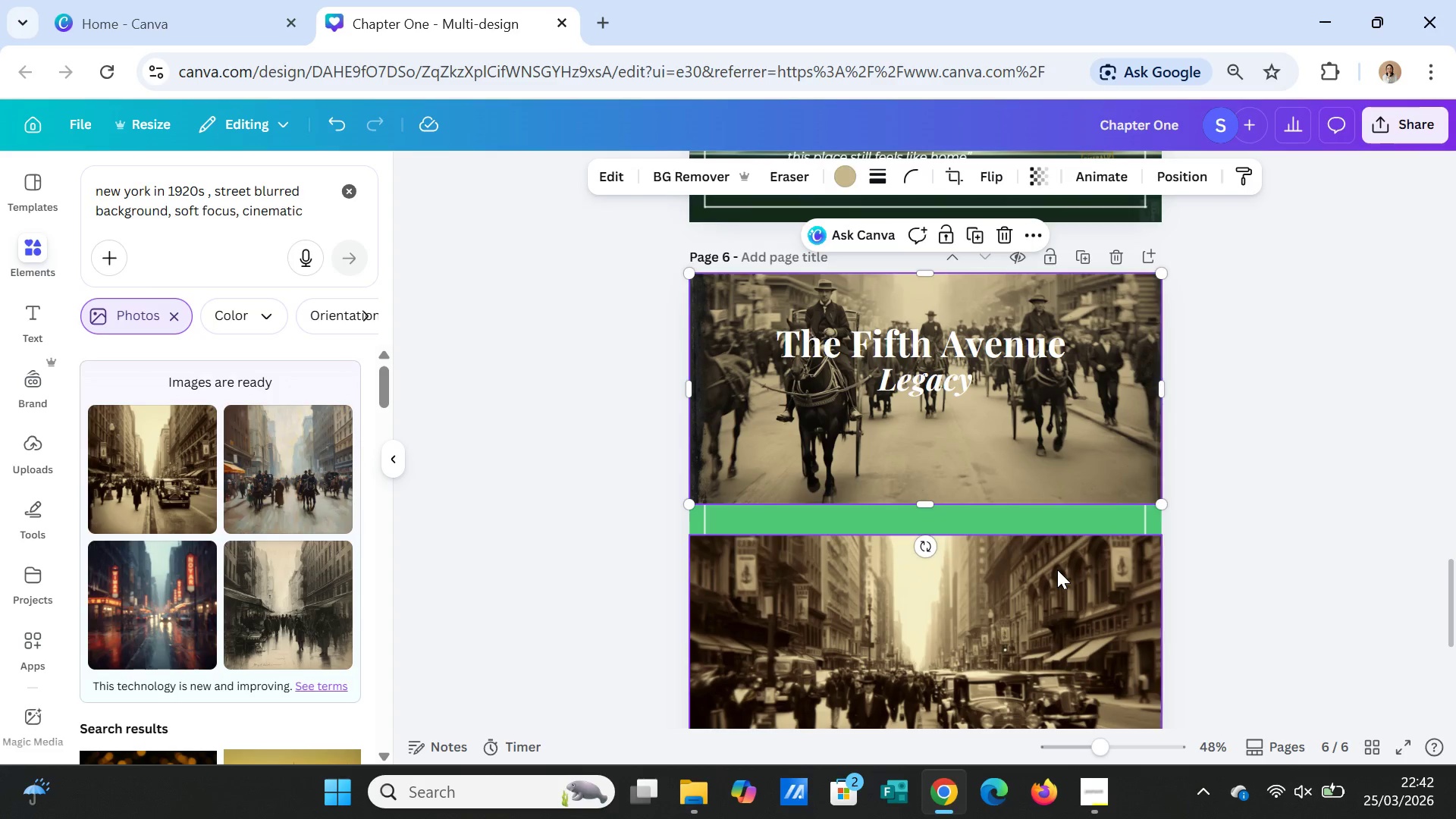 
left_click_drag(start_coordinate=[1057, 570], to_coordinate=[1054, 541])
 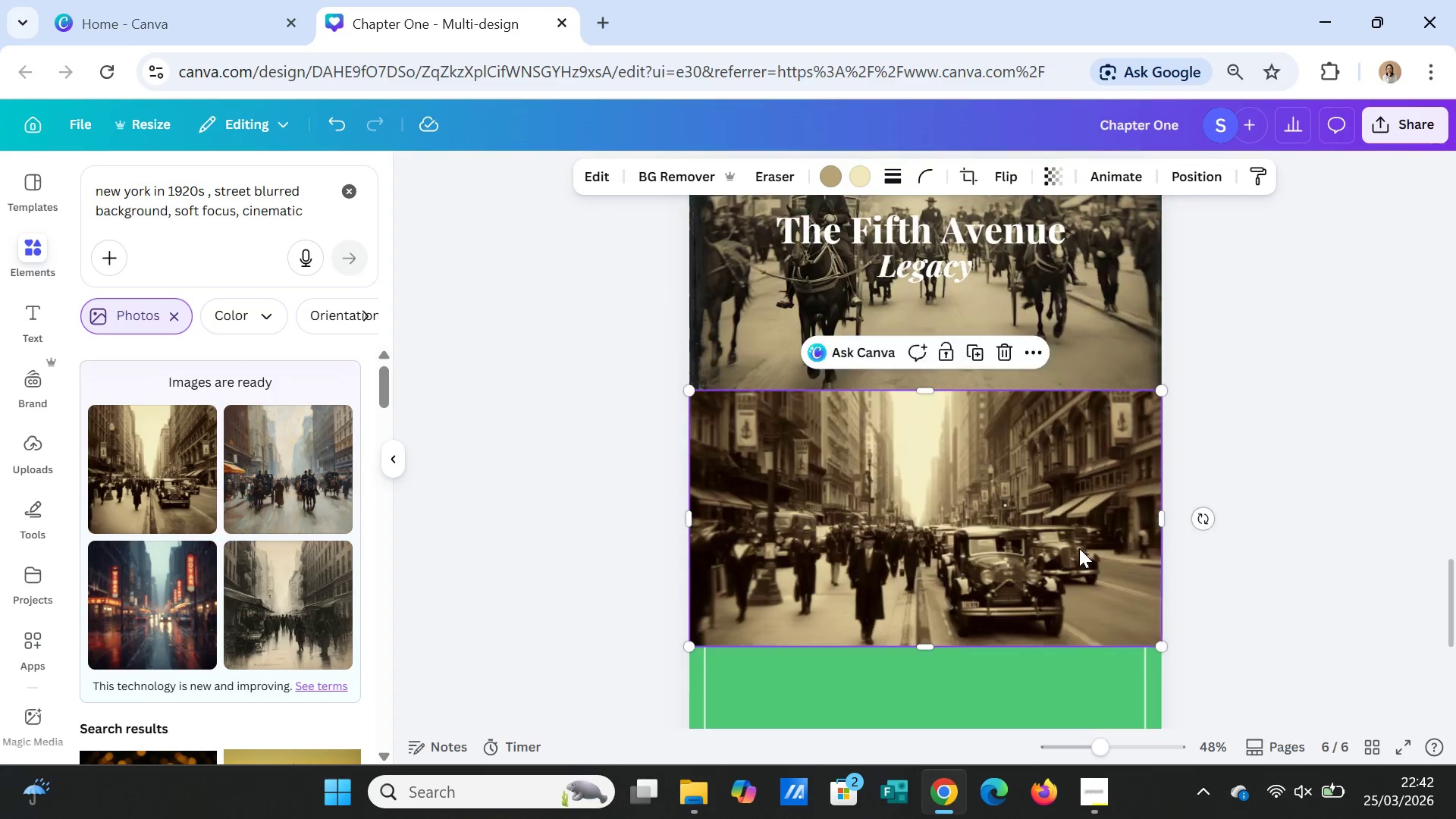 
scroll: coordinate [1079, 548], scroll_direction: down, amount: 1.0
 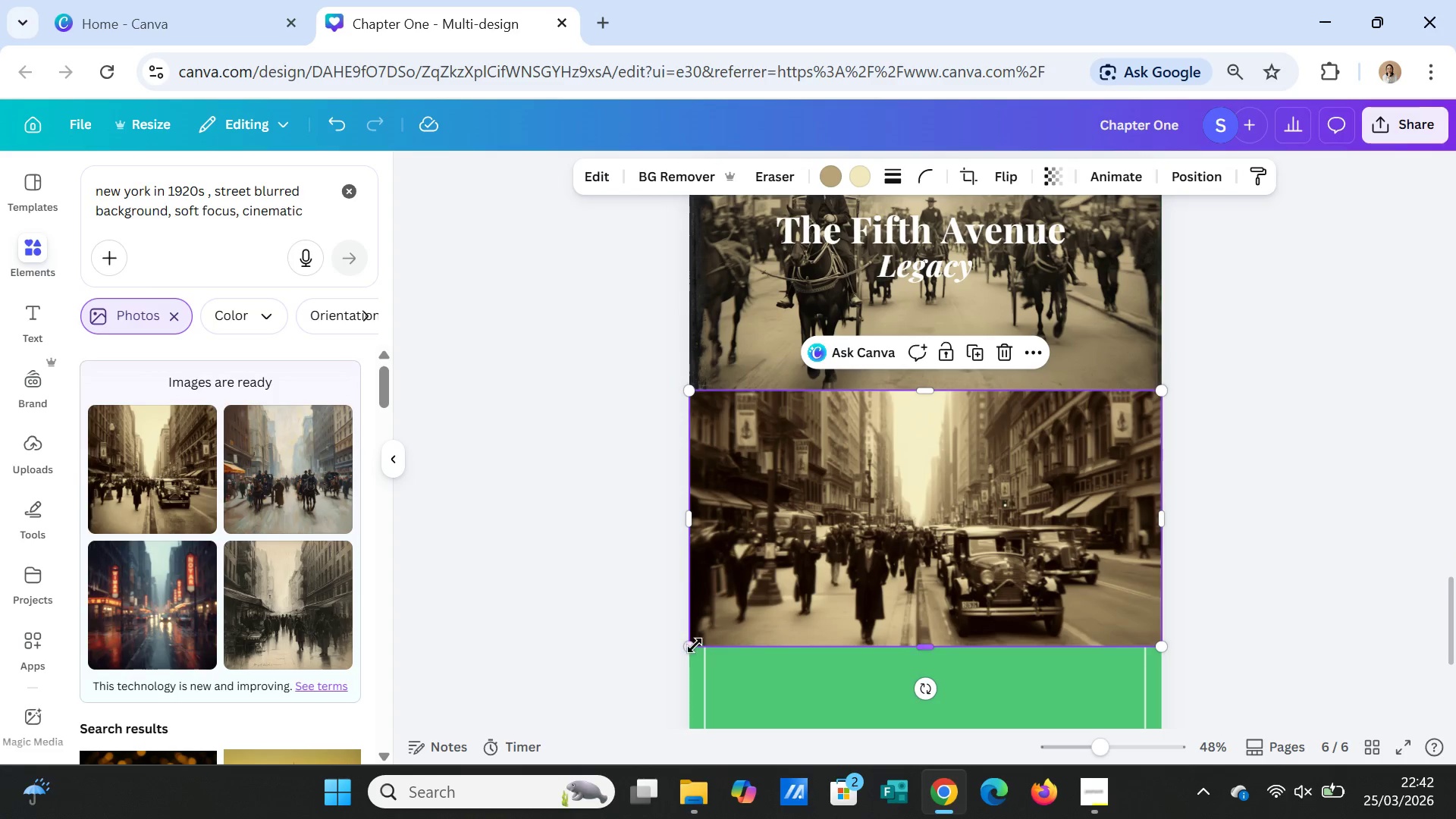 
left_click_drag(start_coordinate=[692, 646], to_coordinate=[732, 615])
 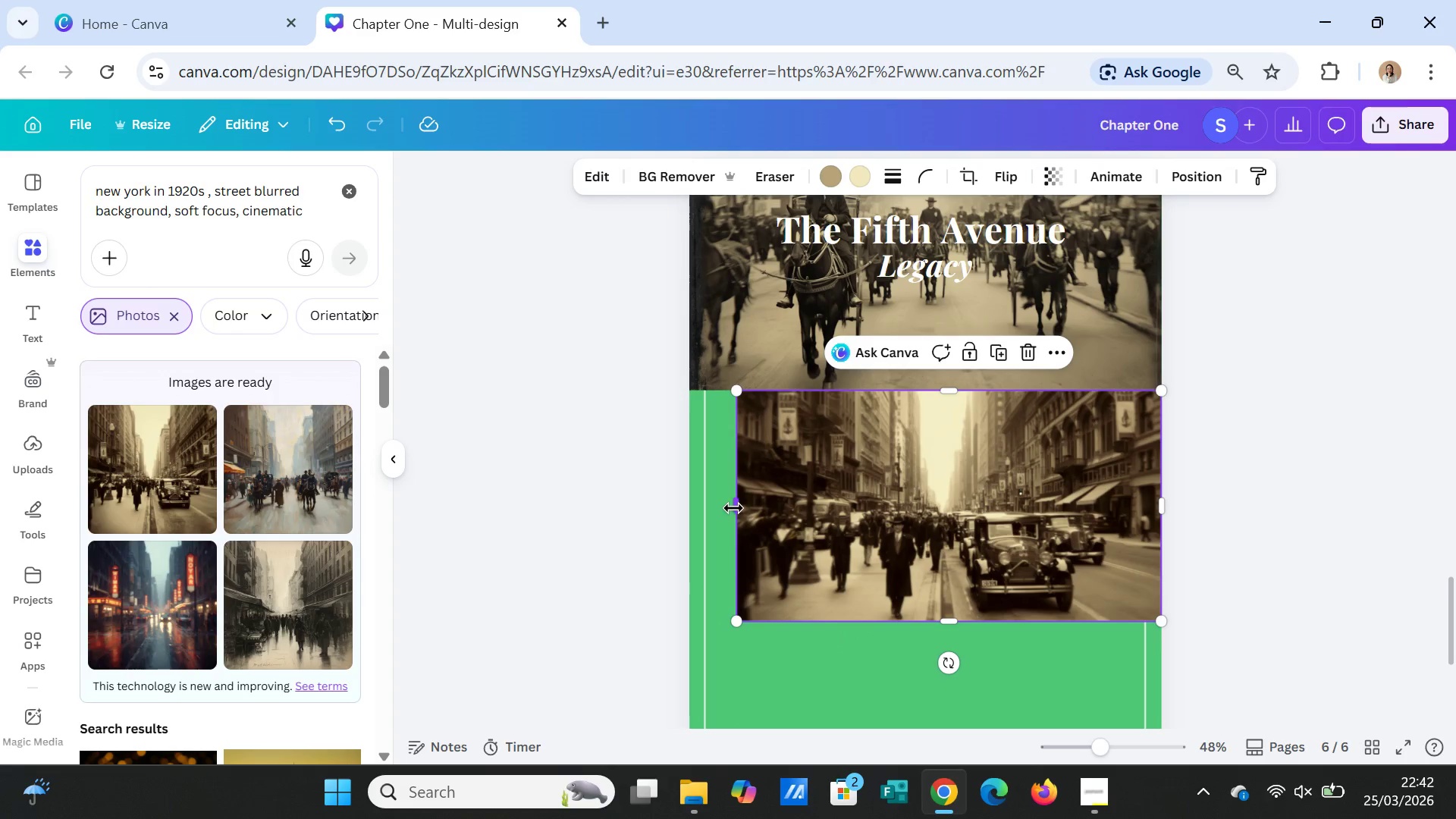 
left_click_drag(start_coordinate=[733, 508], to_coordinate=[680, 513])
 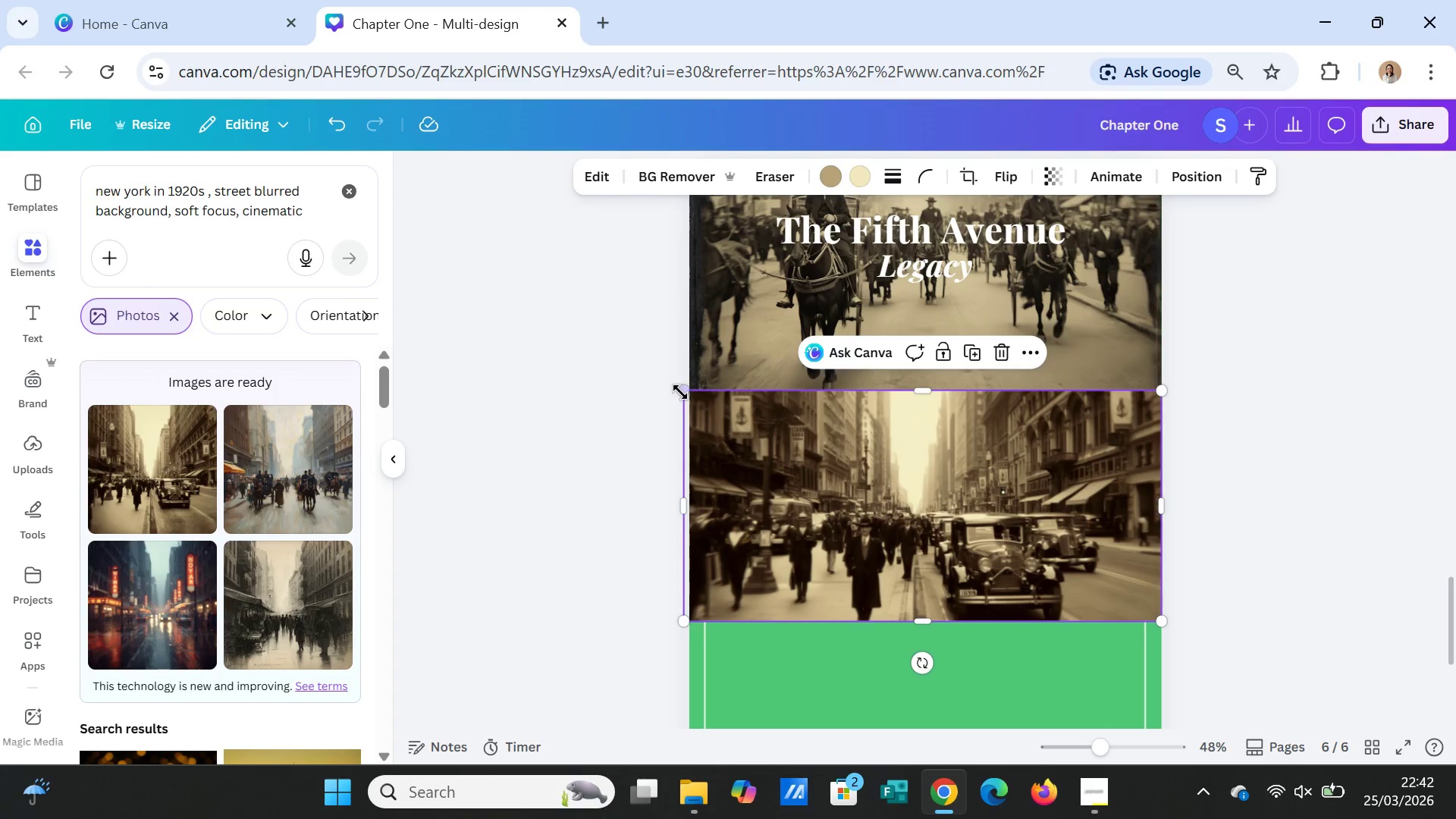 
left_click_drag(start_coordinate=[682, 392], to_coordinate=[691, 393])
 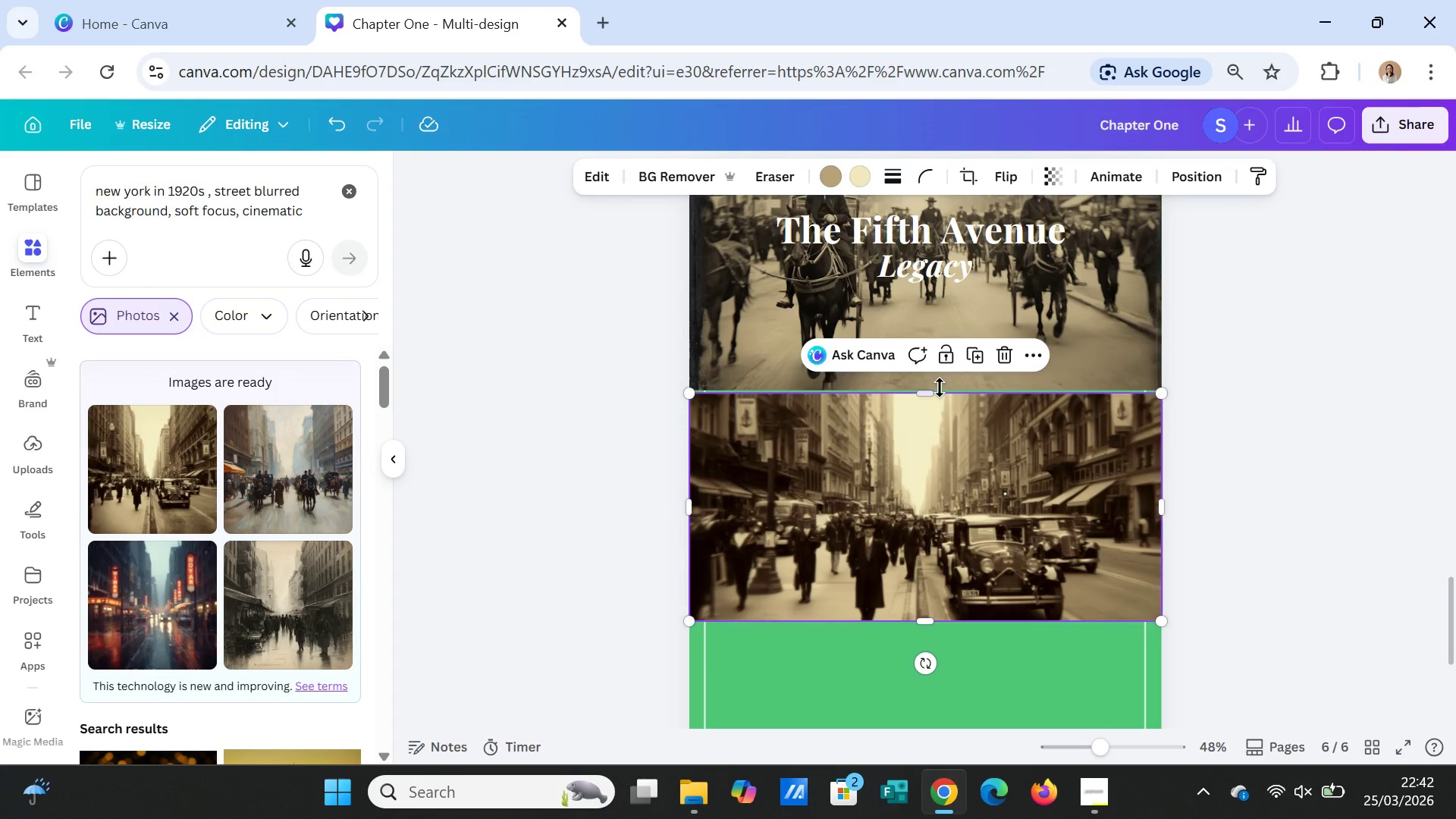 
left_click_drag(start_coordinate=[936, 389], to_coordinate=[935, 383])
 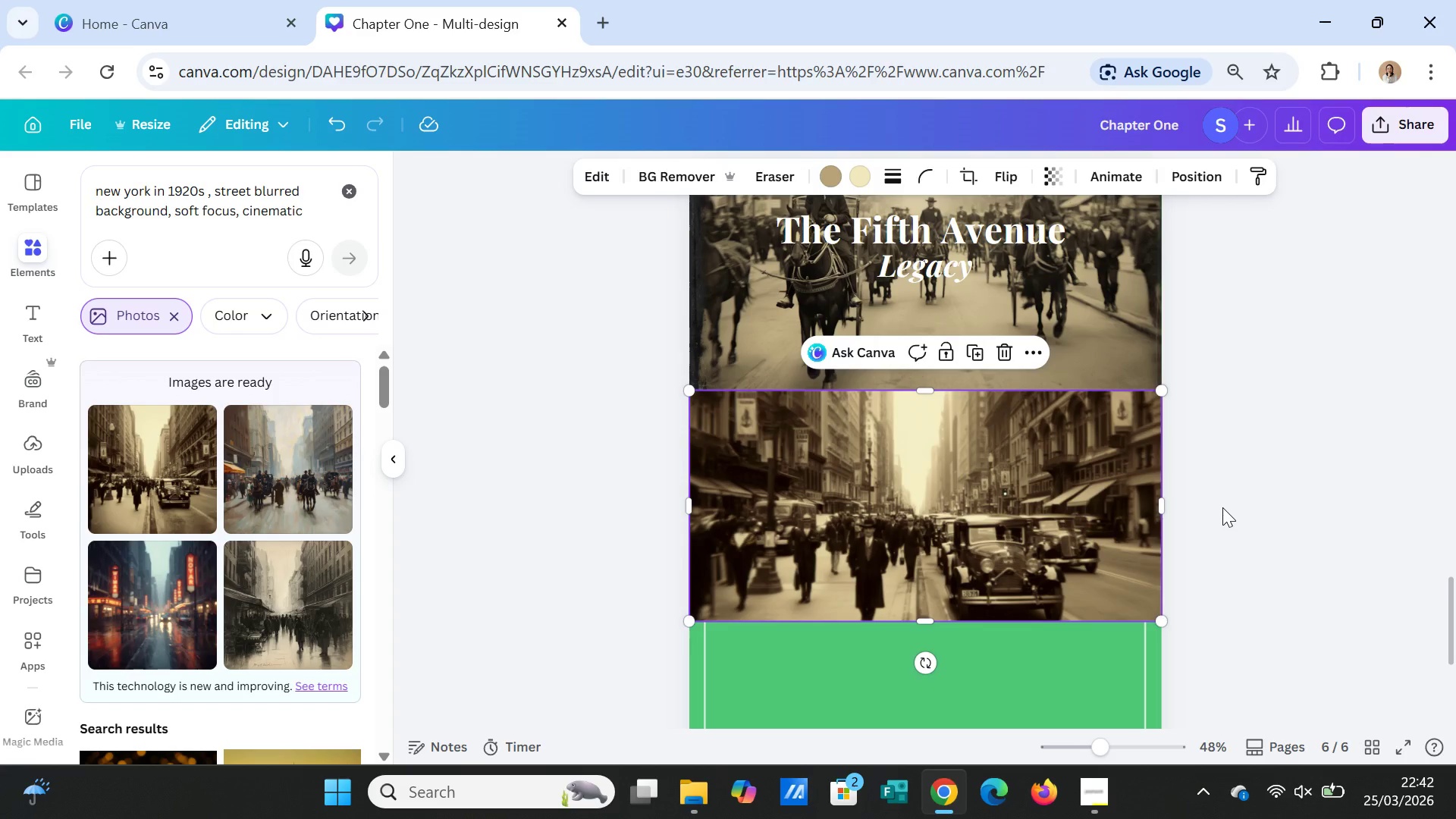 
left_click([1222, 507])
 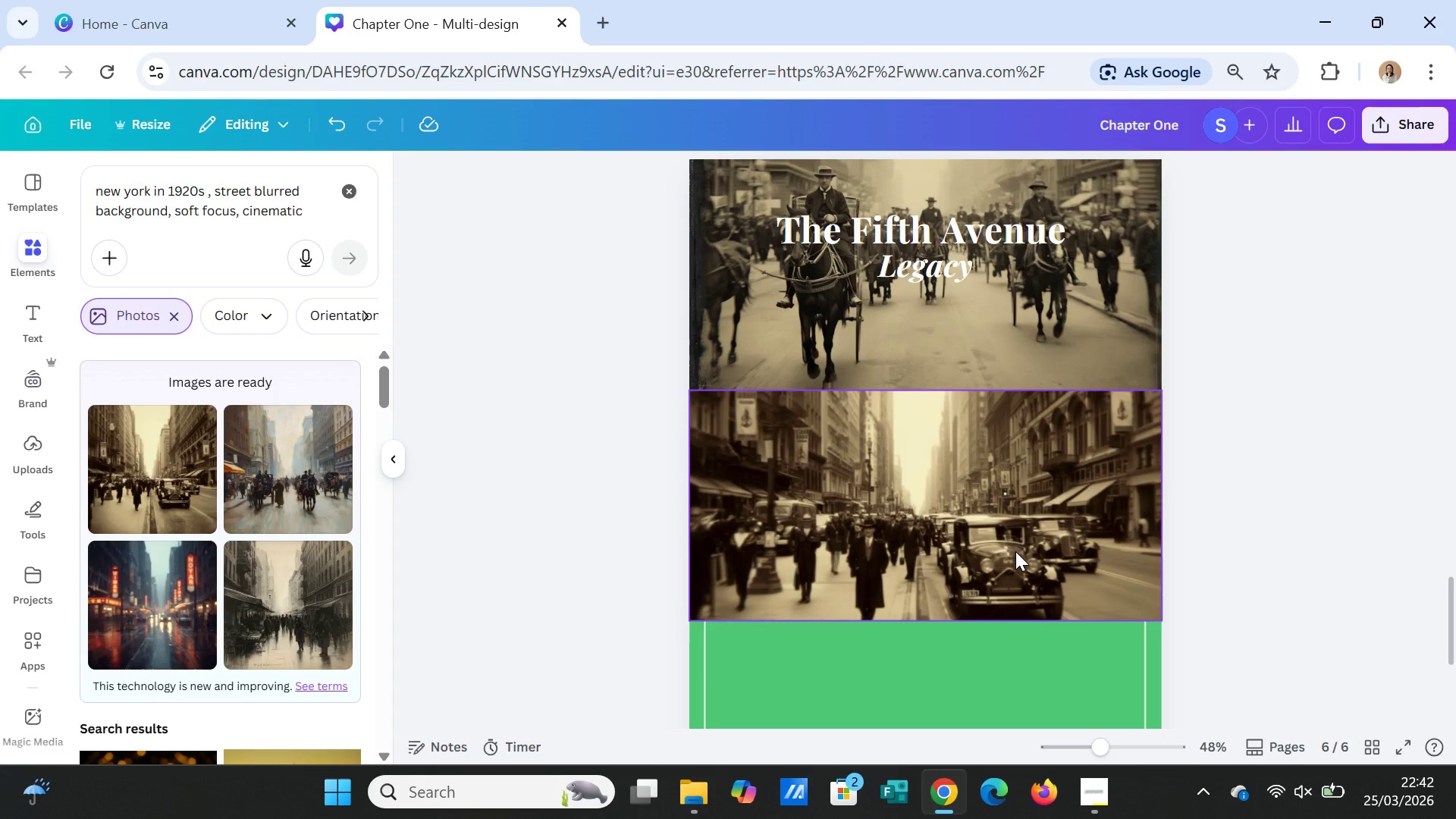 
double_click([1015, 551])
 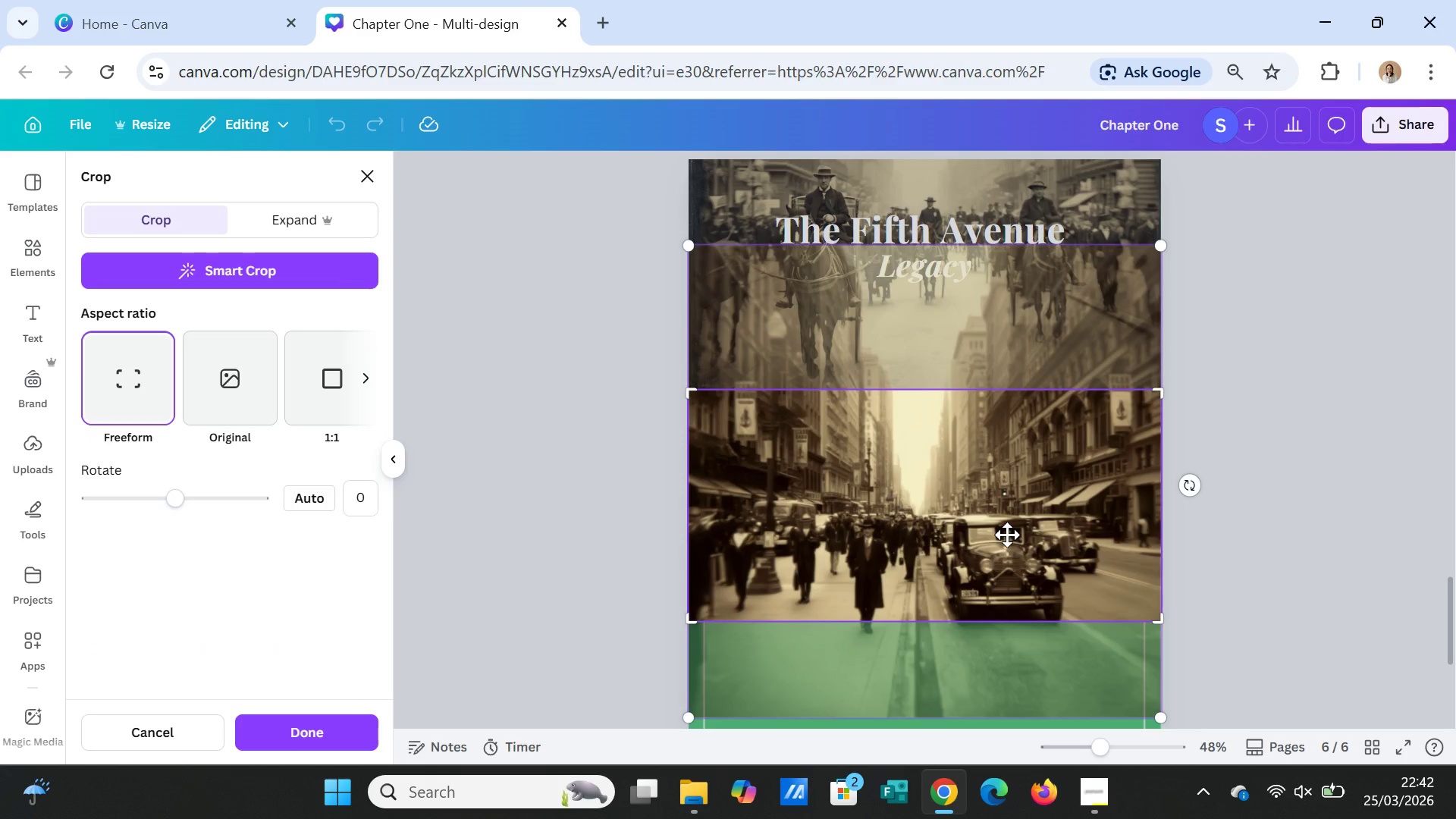 
left_click_drag(start_coordinate=[1007, 535], to_coordinate=[1002, 494])
 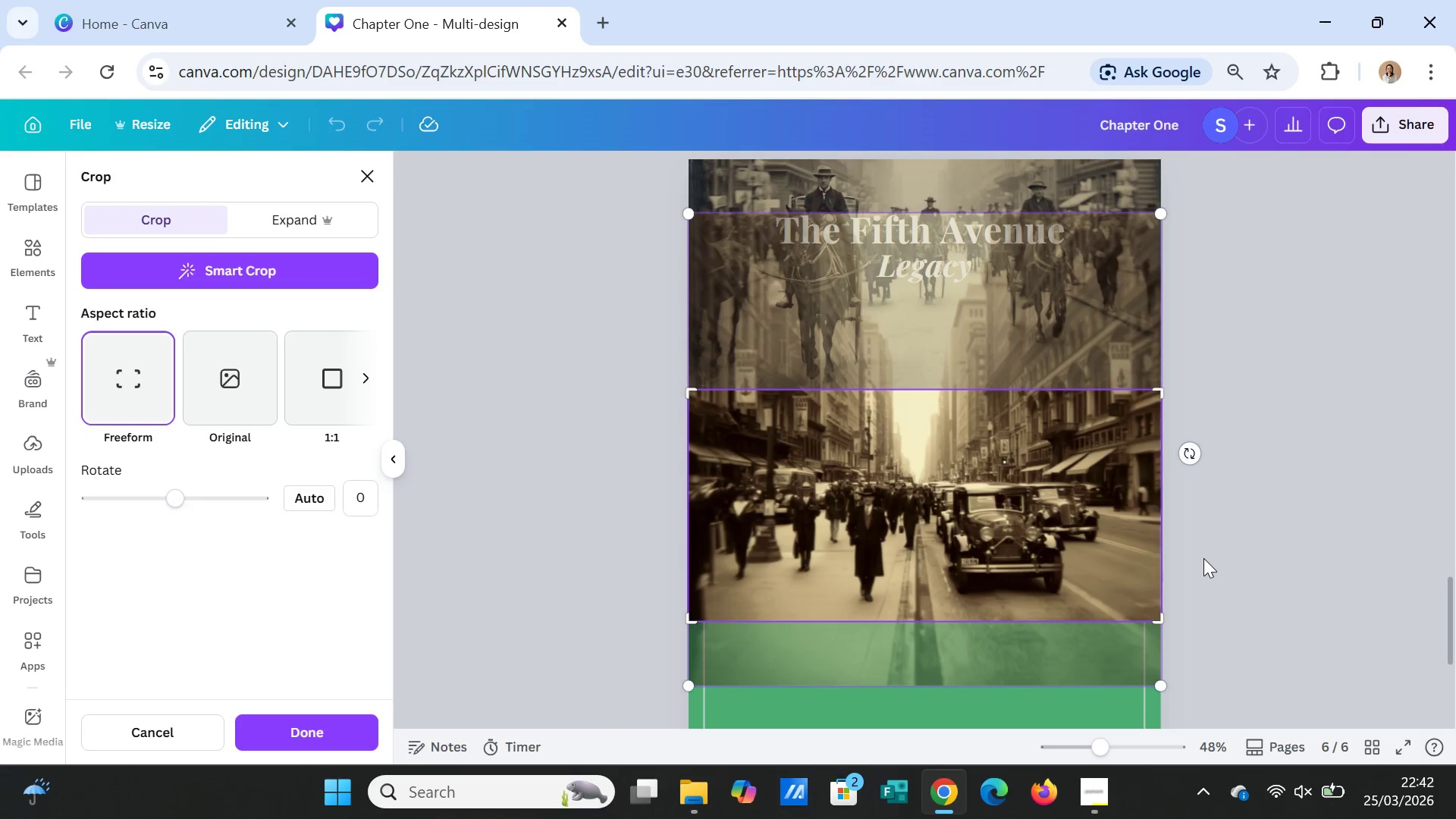 
left_click([1203, 558])
 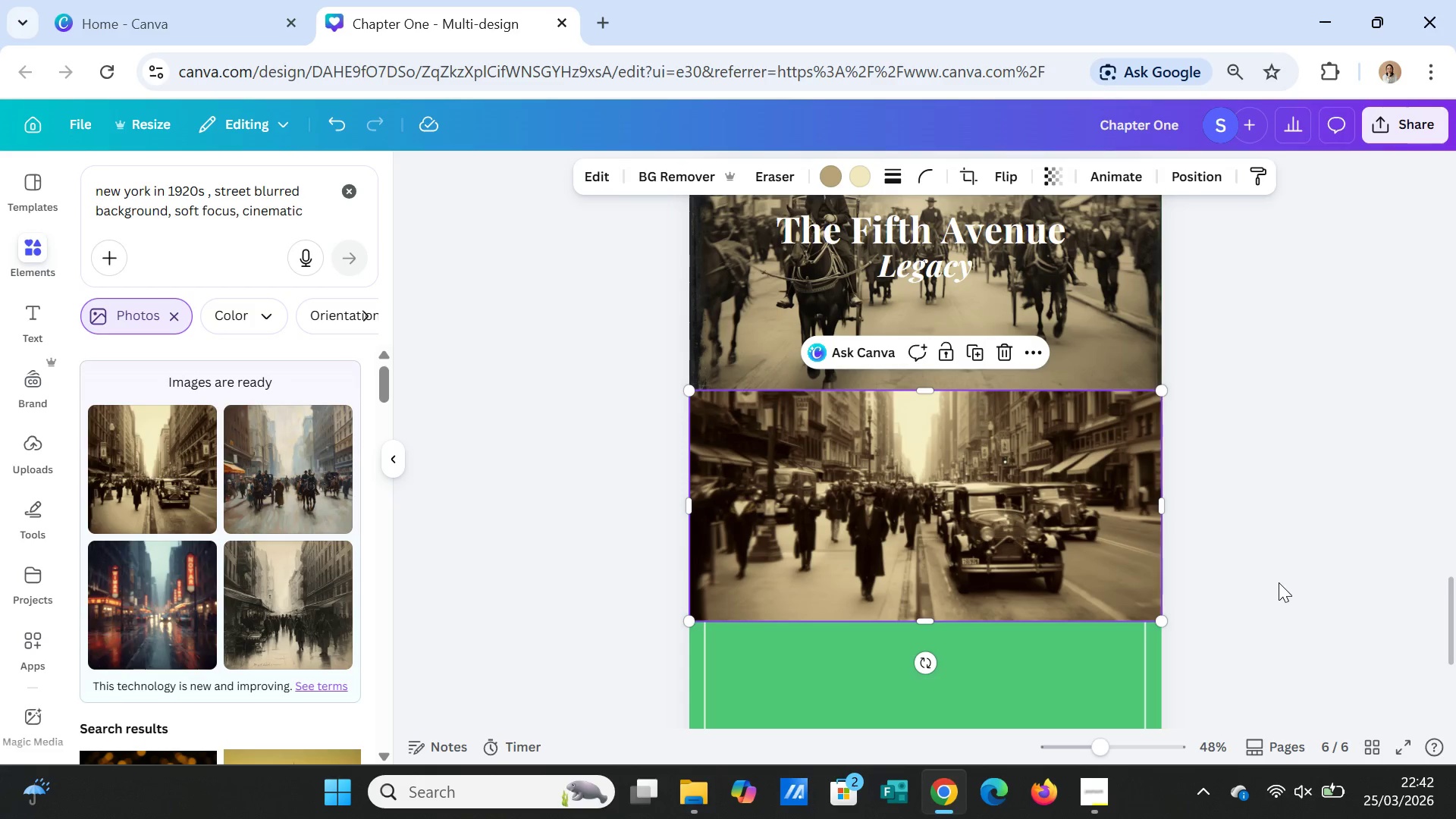 
left_click([1279, 582])
 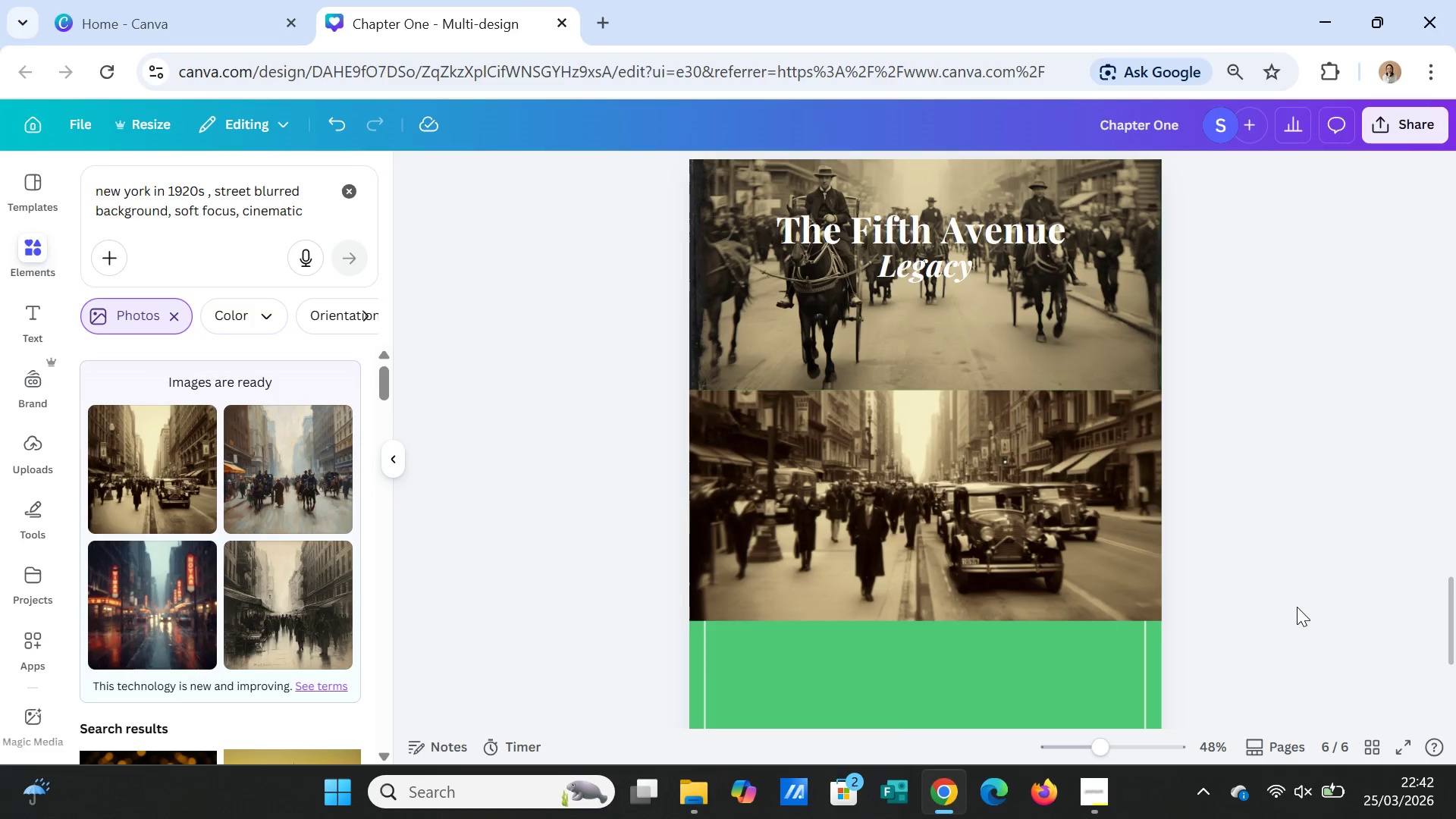 
scroll: coordinate [1298, 607], scroll_direction: up, amount: 1.0
 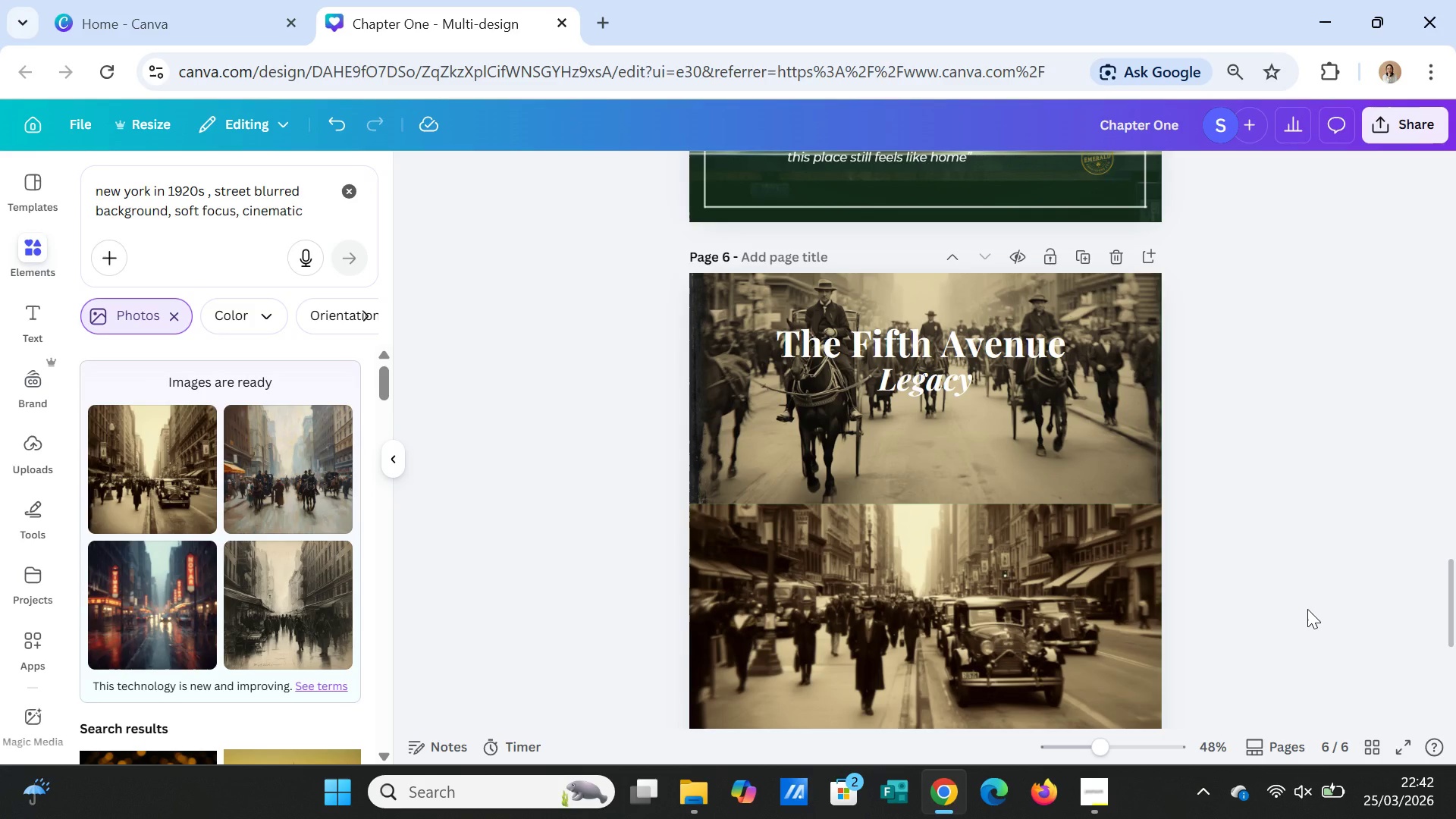 
scroll: coordinate [1031, 608], scroll_direction: down, amount: 3.0
 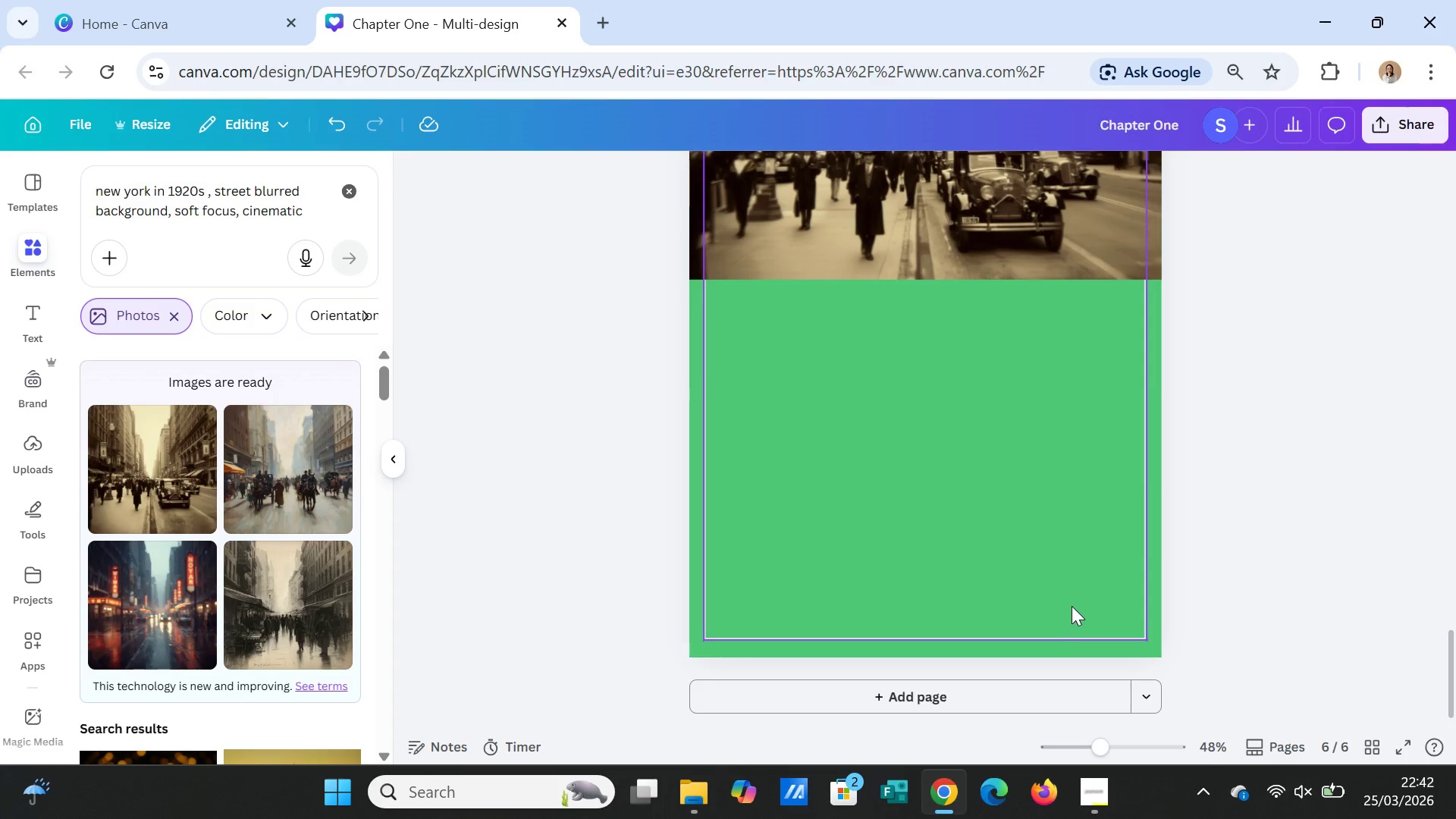 
scroll: coordinate [1080, 603], scroll_direction: up, amount: 1.0
 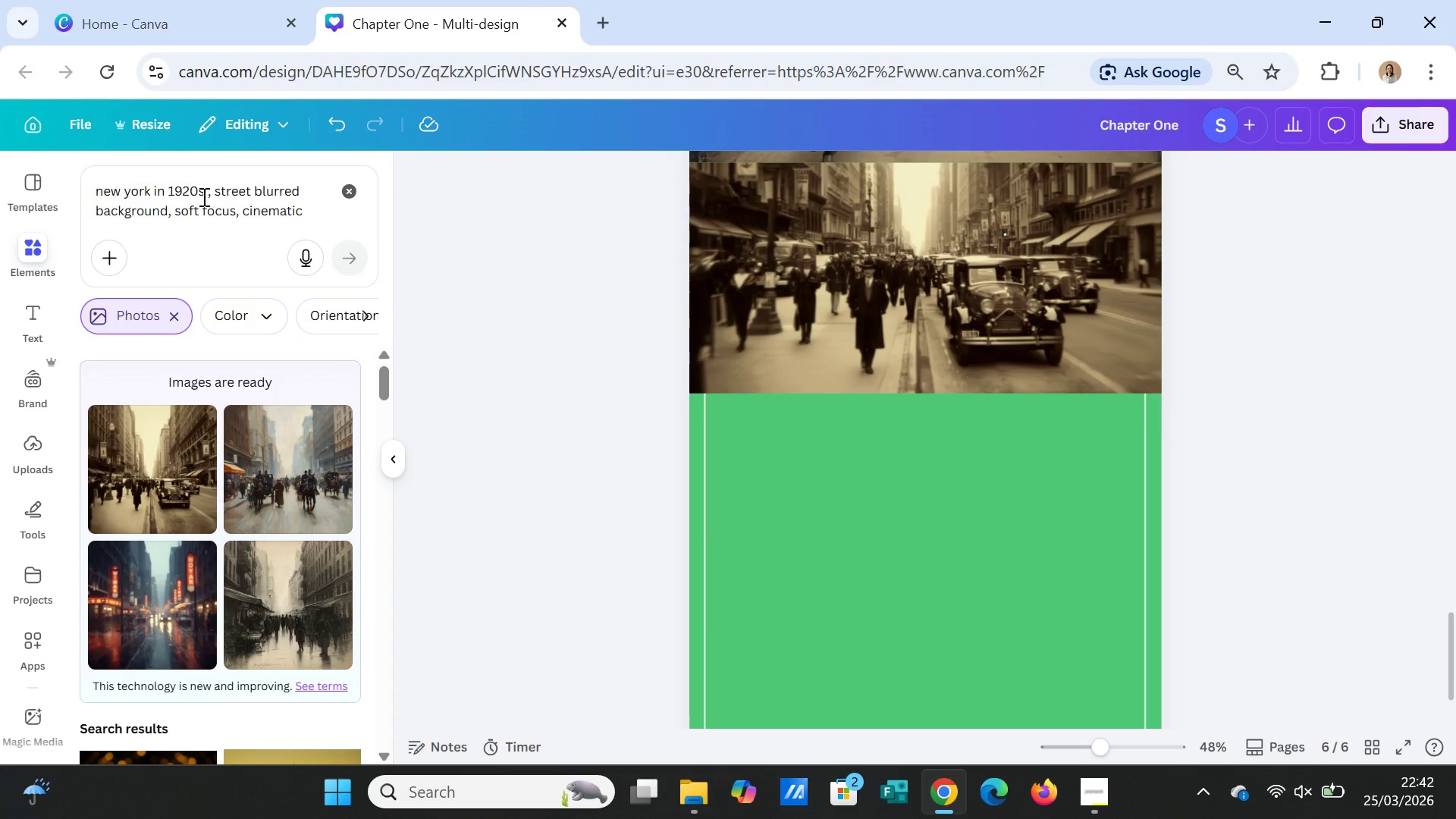 
left_click([193, 192])
 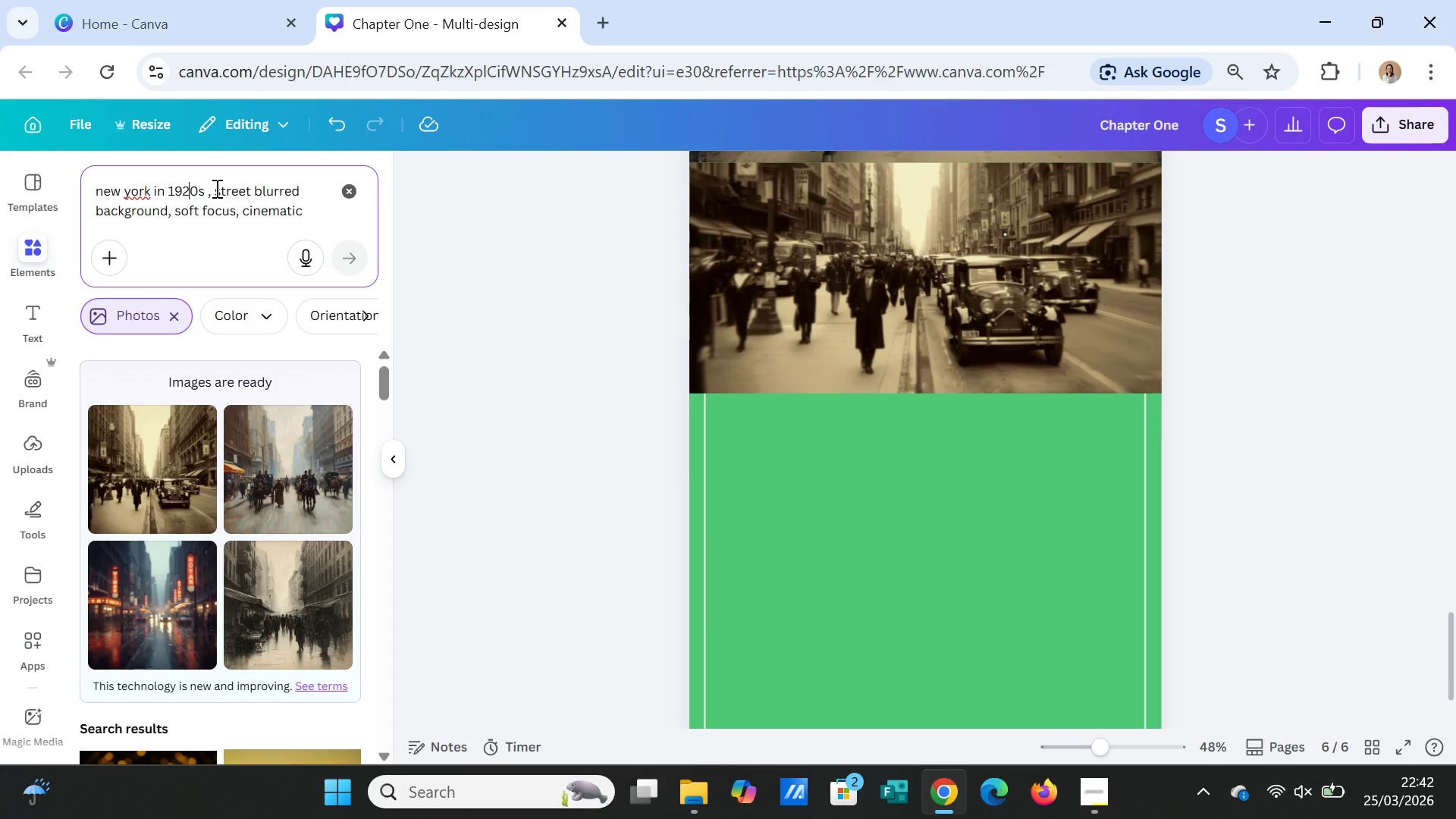 
key(Backspace)
 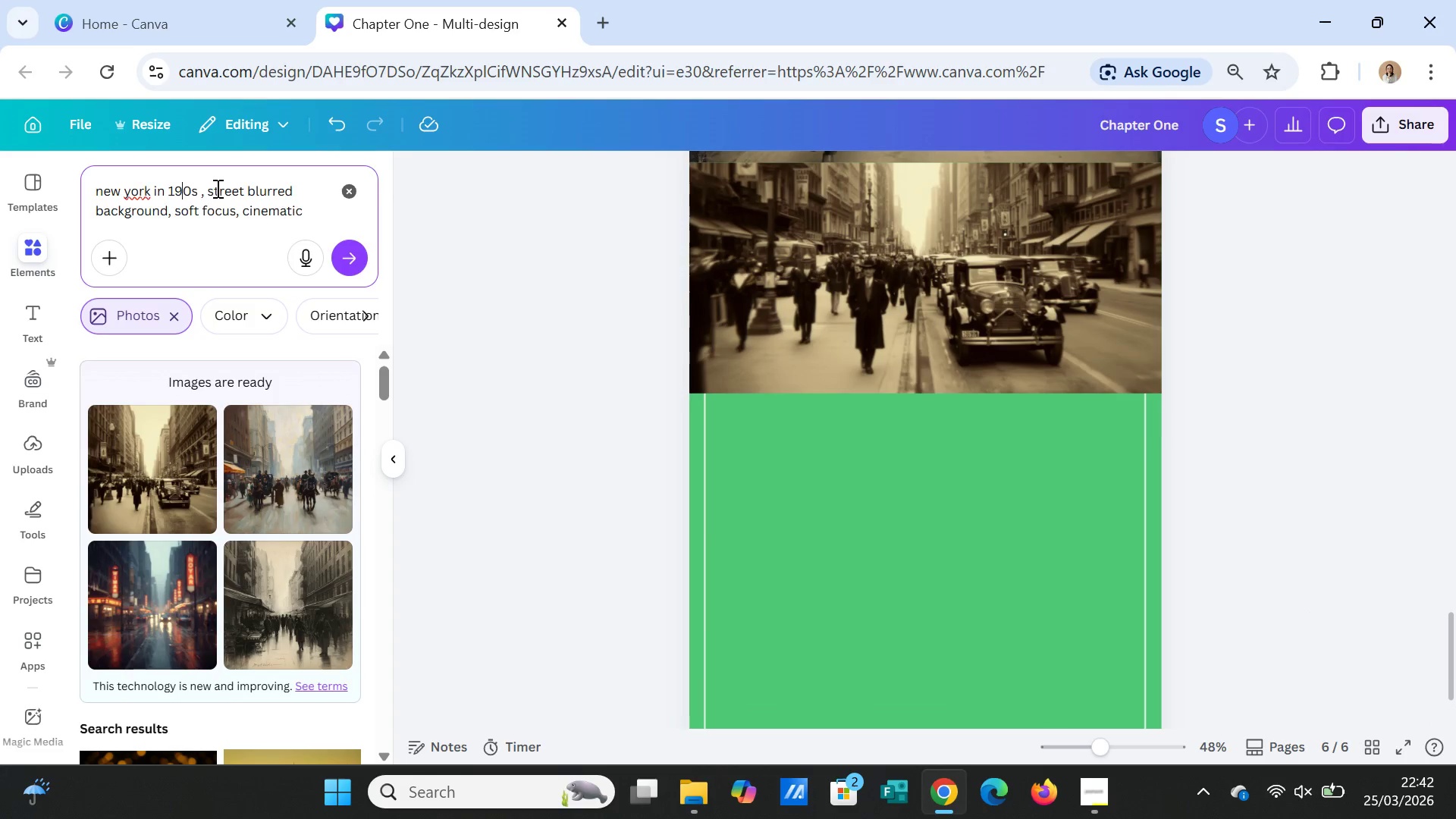 
key(4)
 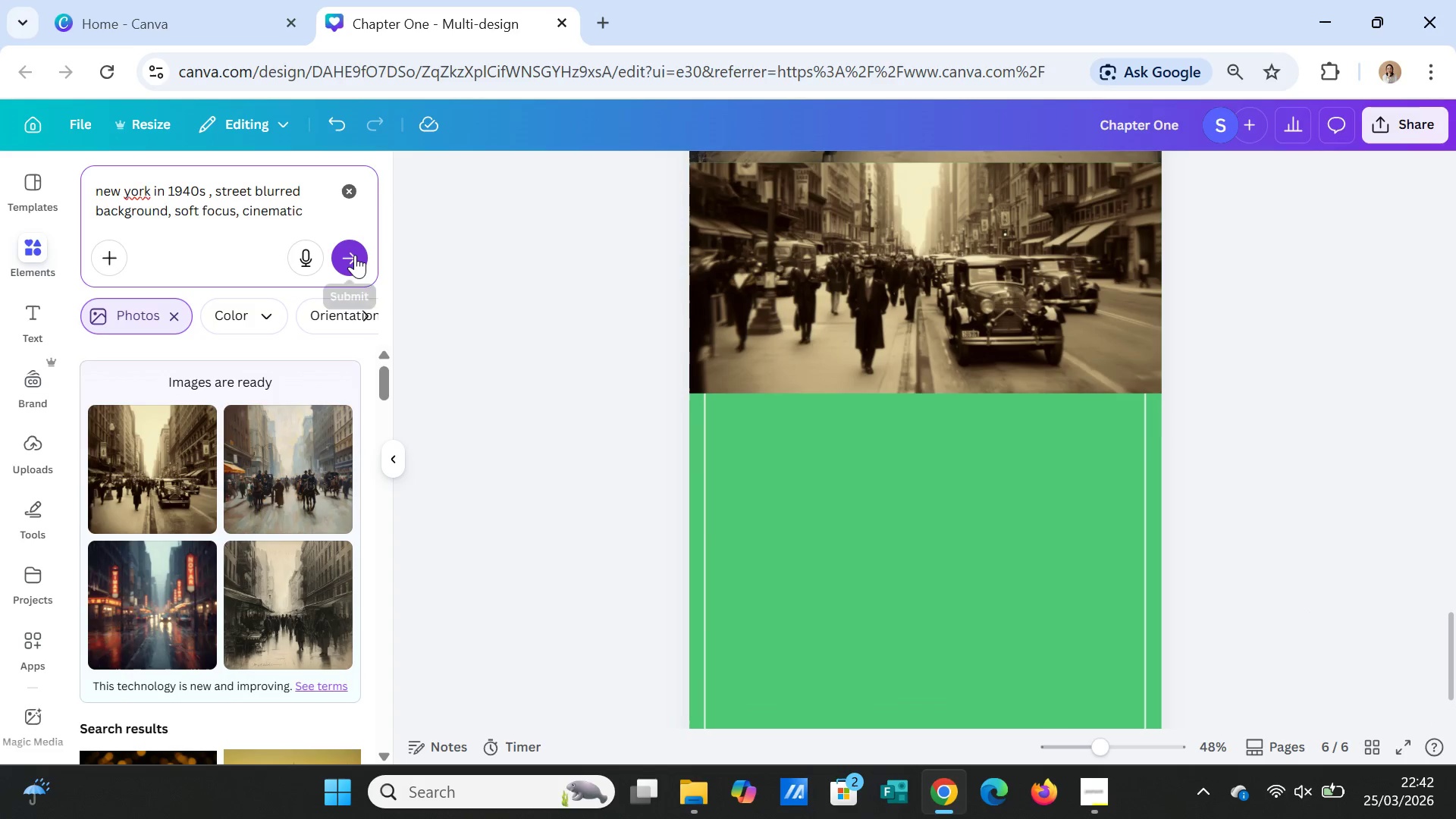 
left_click([355, 255])
 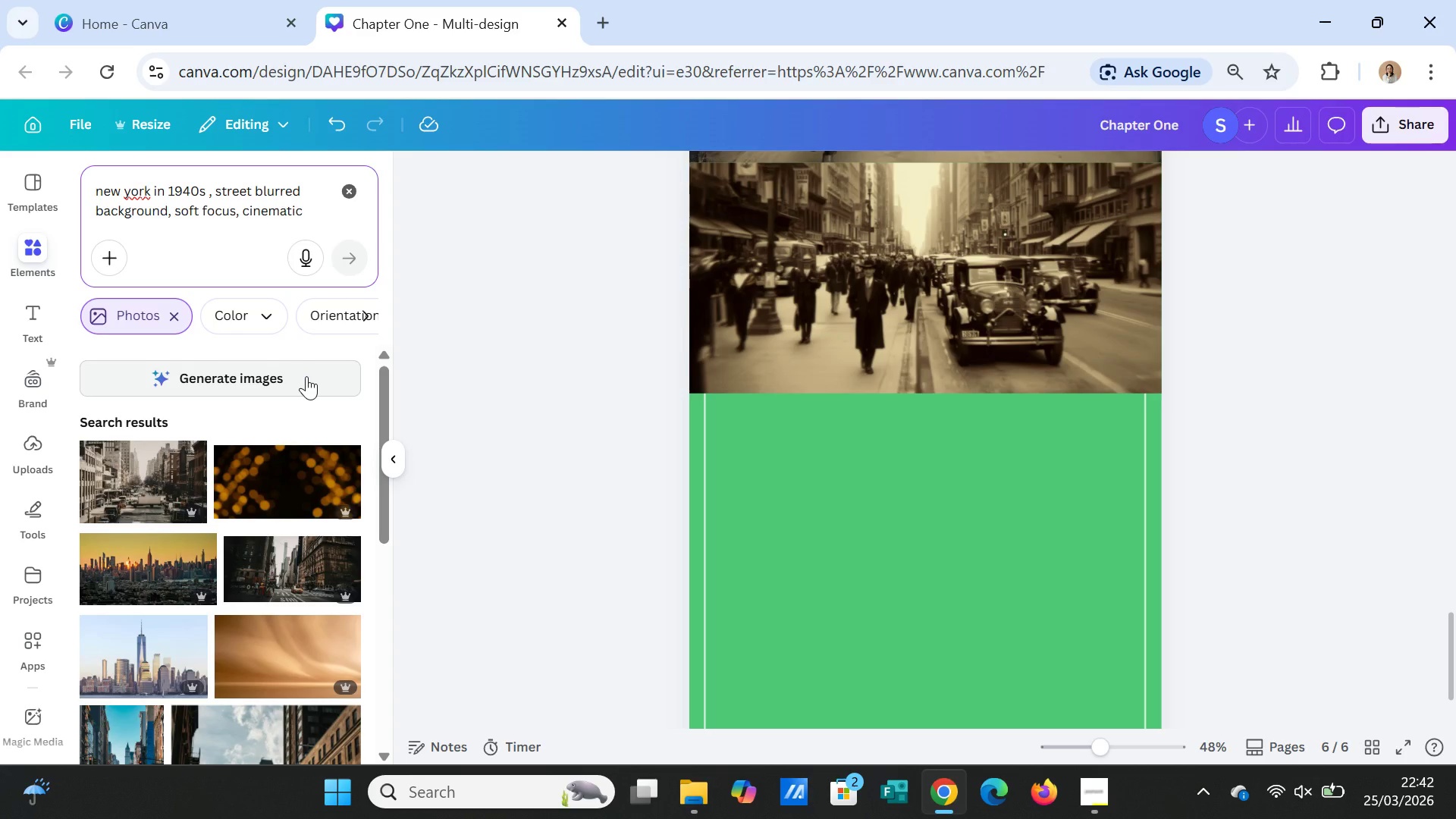 
left_click([306, 376])
 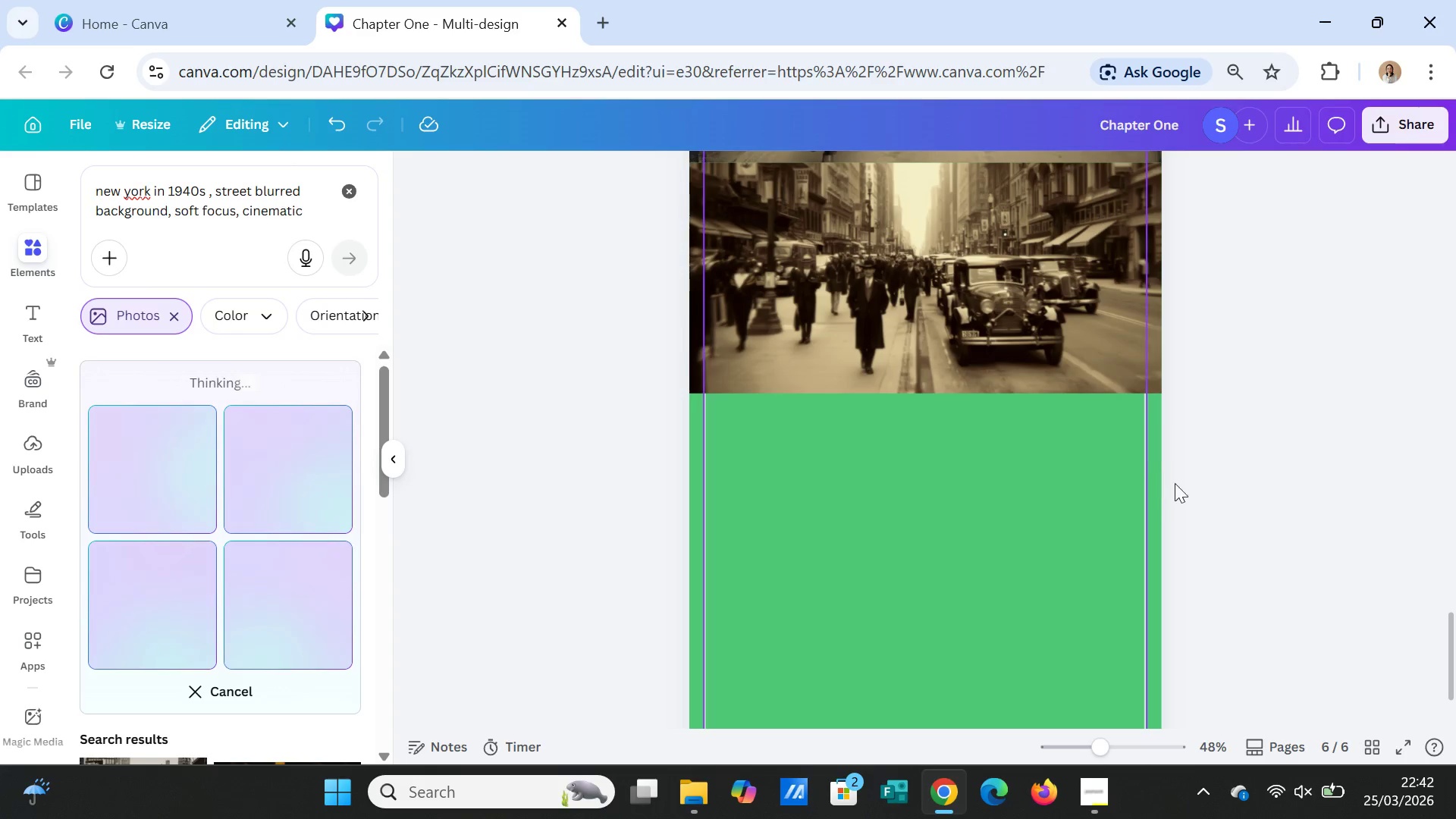 
scroll: coordinate [1279, 554], scroll_direction: down, amount: 1.0
 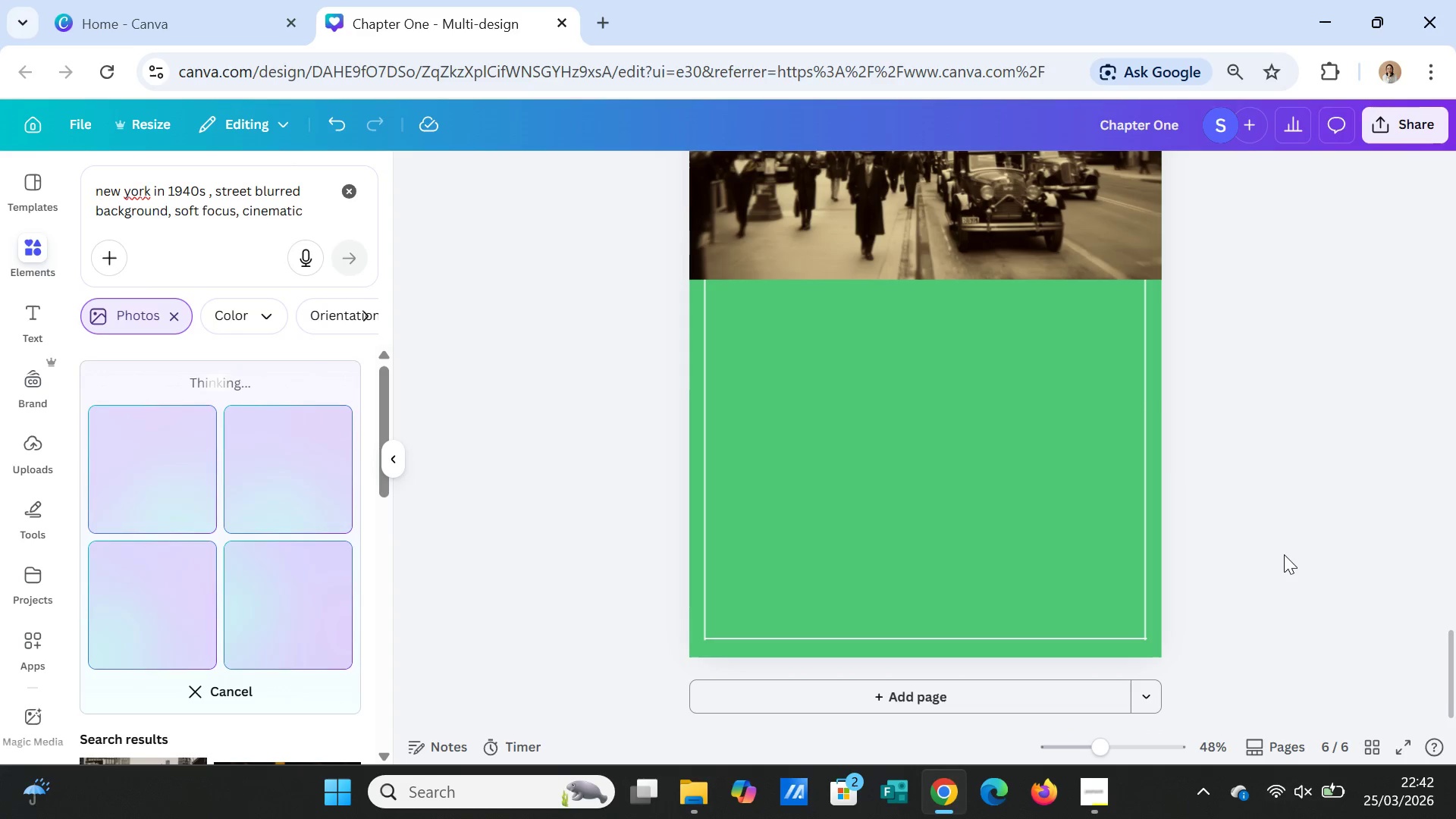 
scroll: coordinate [1296, 557], scroll_direction: up, amount: 4.0
 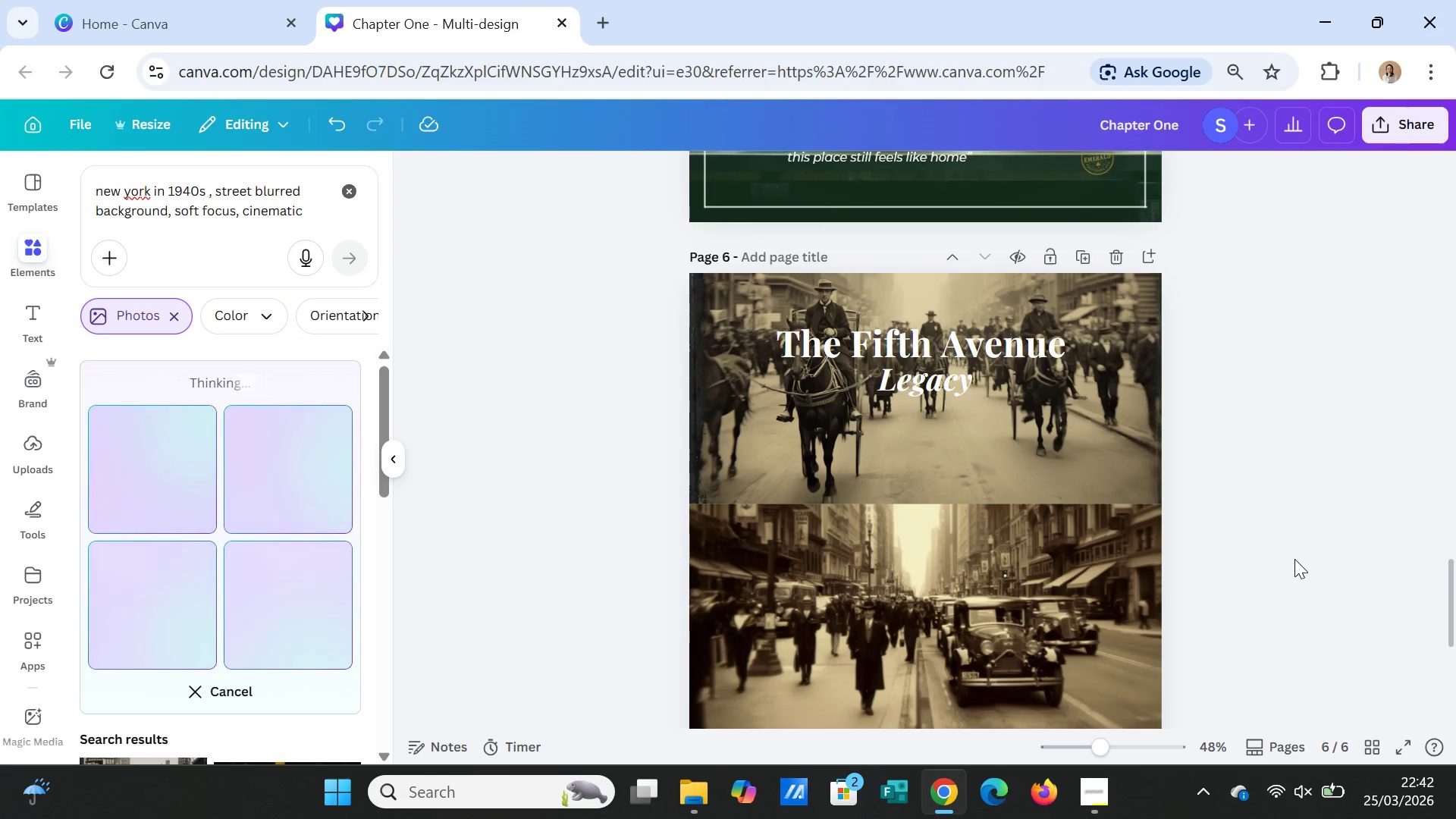 
wait(7.19)
 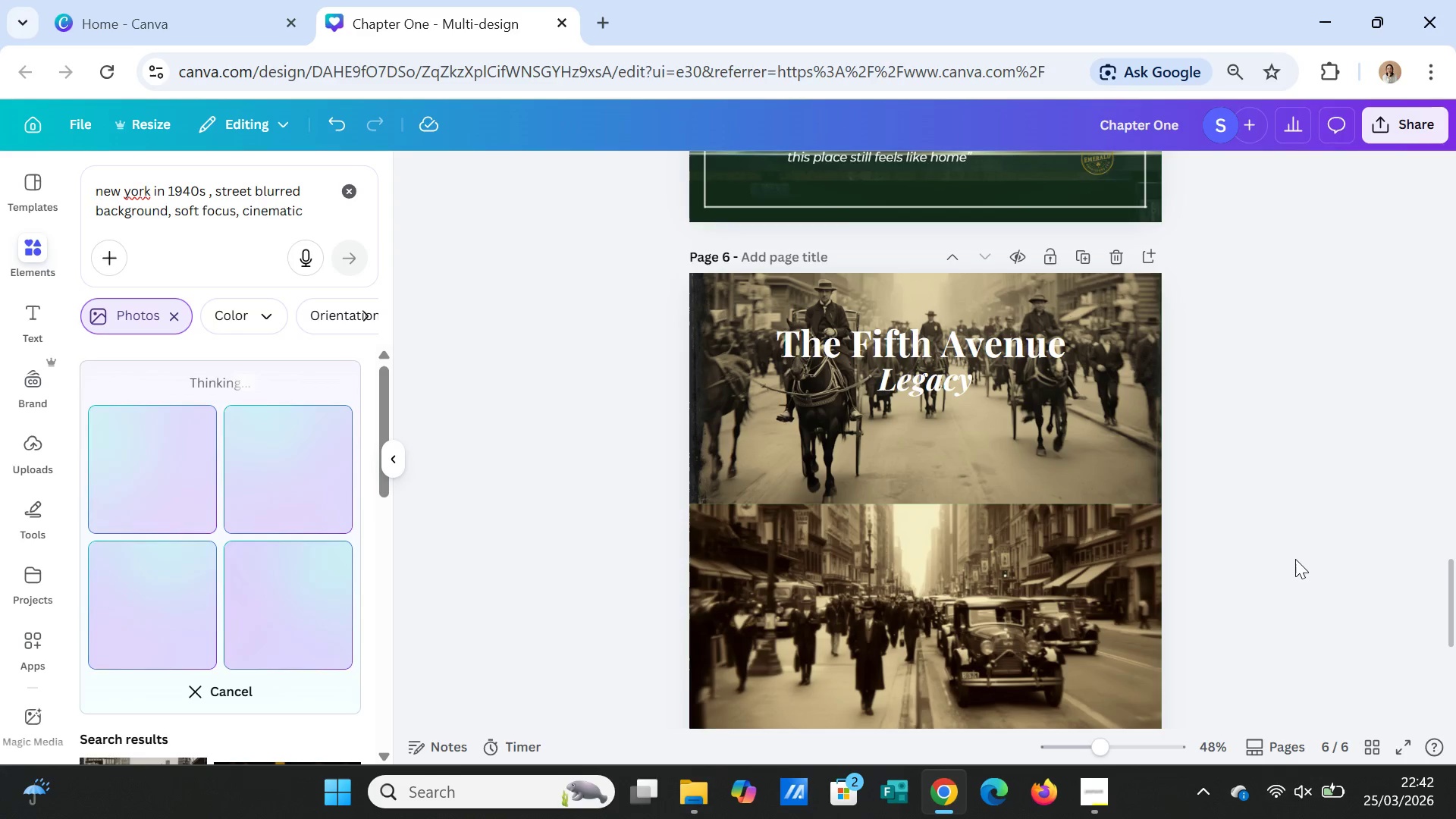 
scroll: coordinate [1294, 559], scroll_direction: up, amount: 2.0
 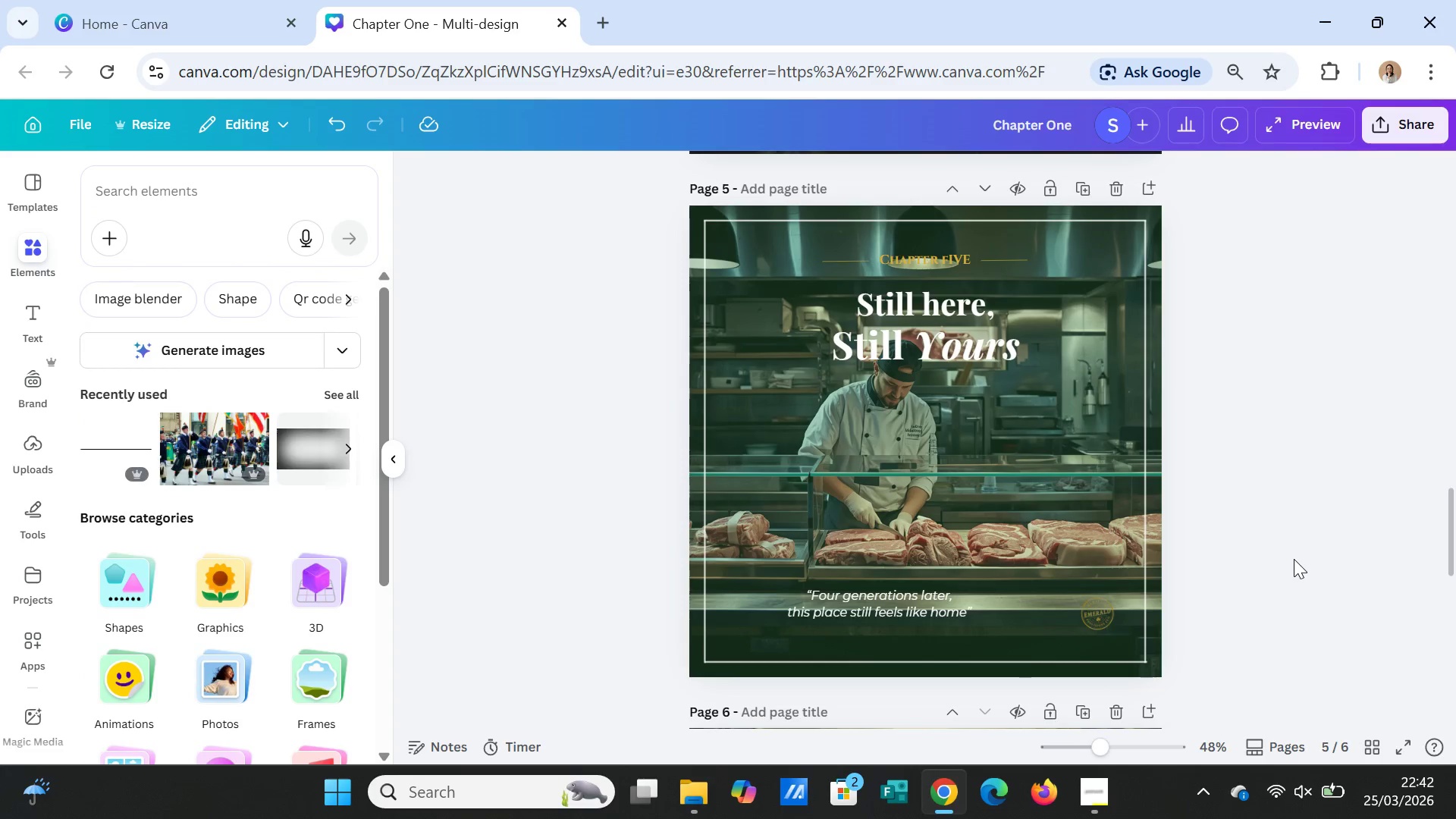 
scroll: coordinate [826, 541], scroll_direction: down, amount: 5.0
 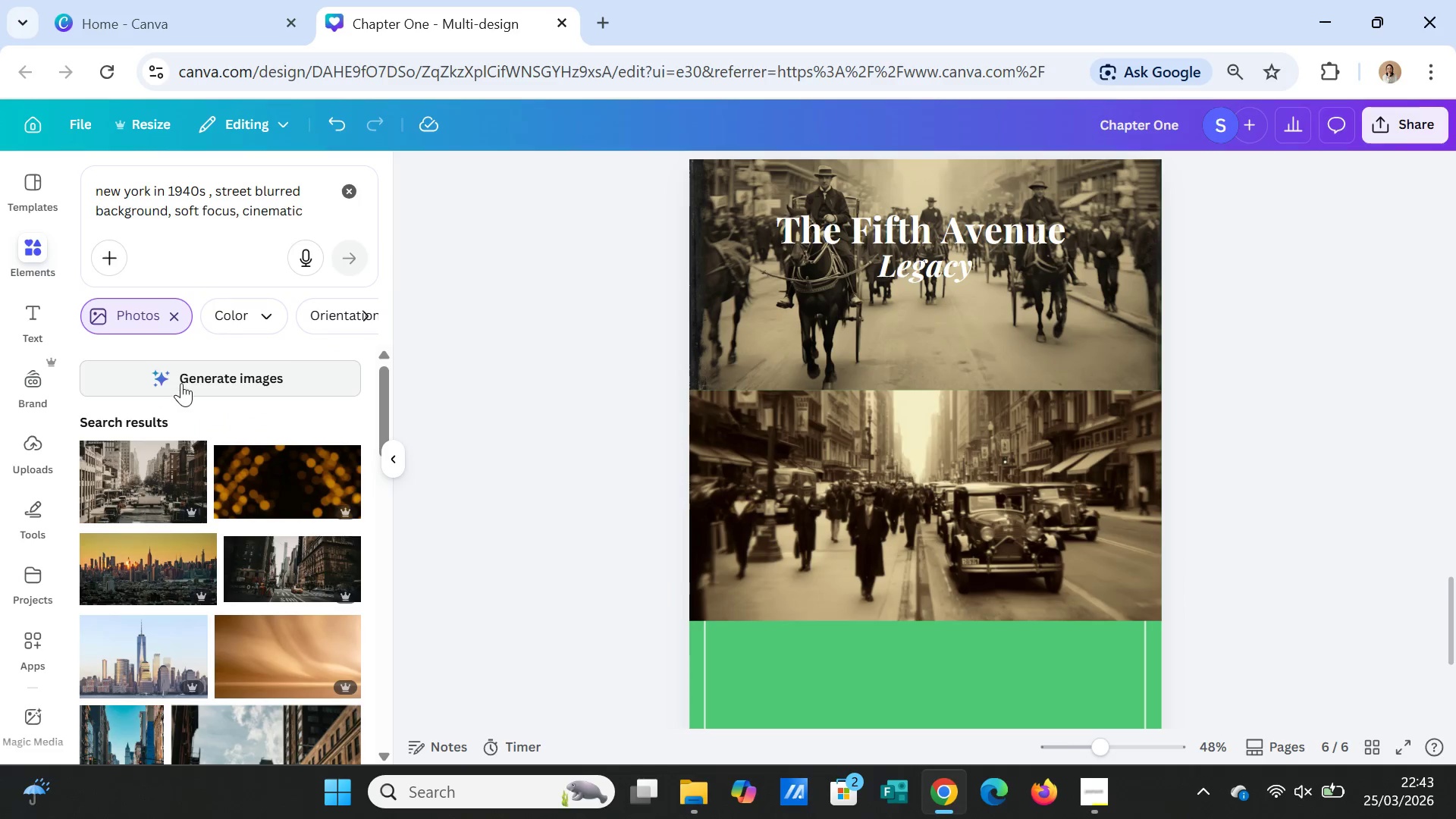 
left_click([183, 380])
 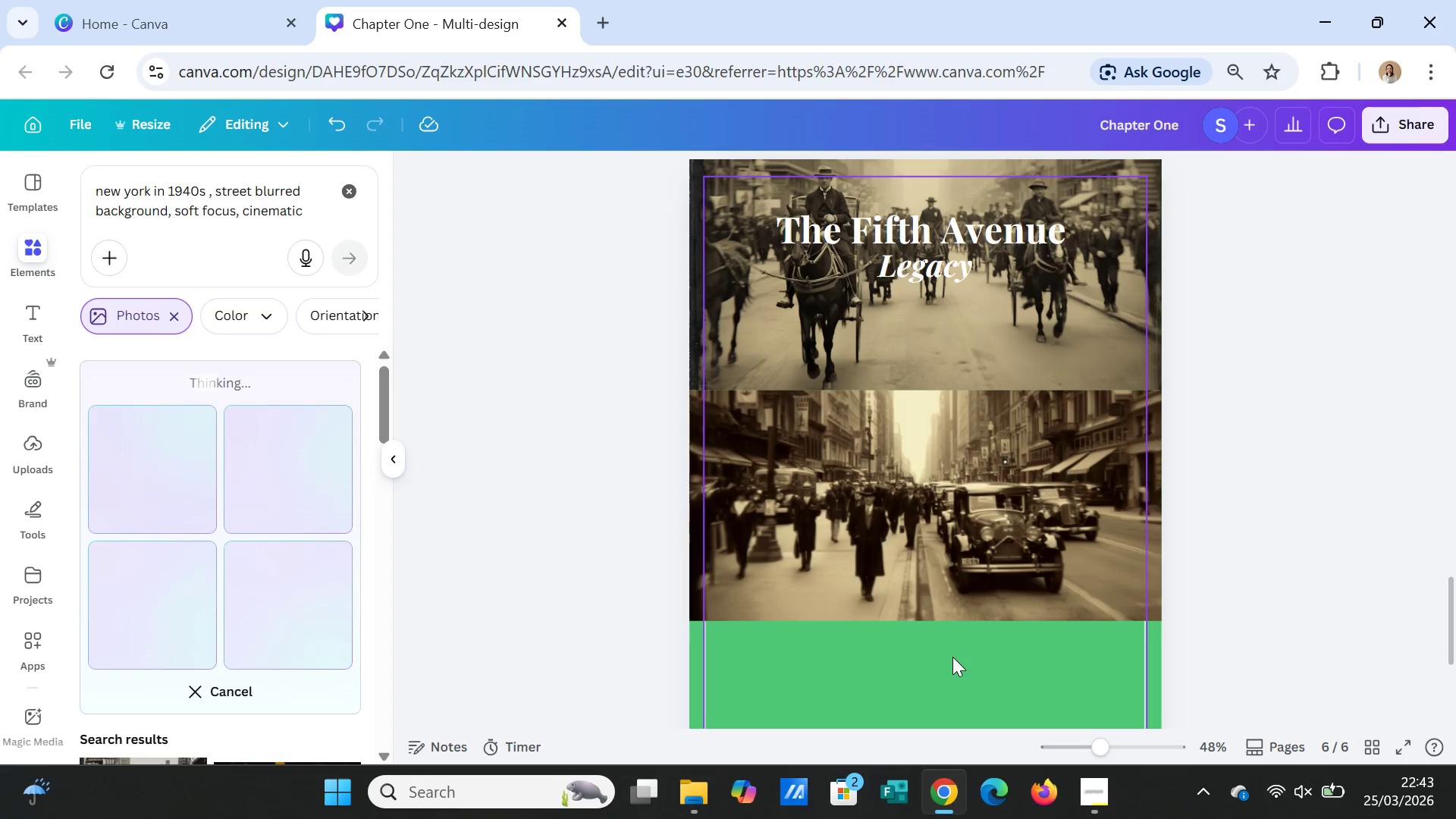 
scroll: coordinate [952, 657], scroll_direction: down, amount: 1.0
 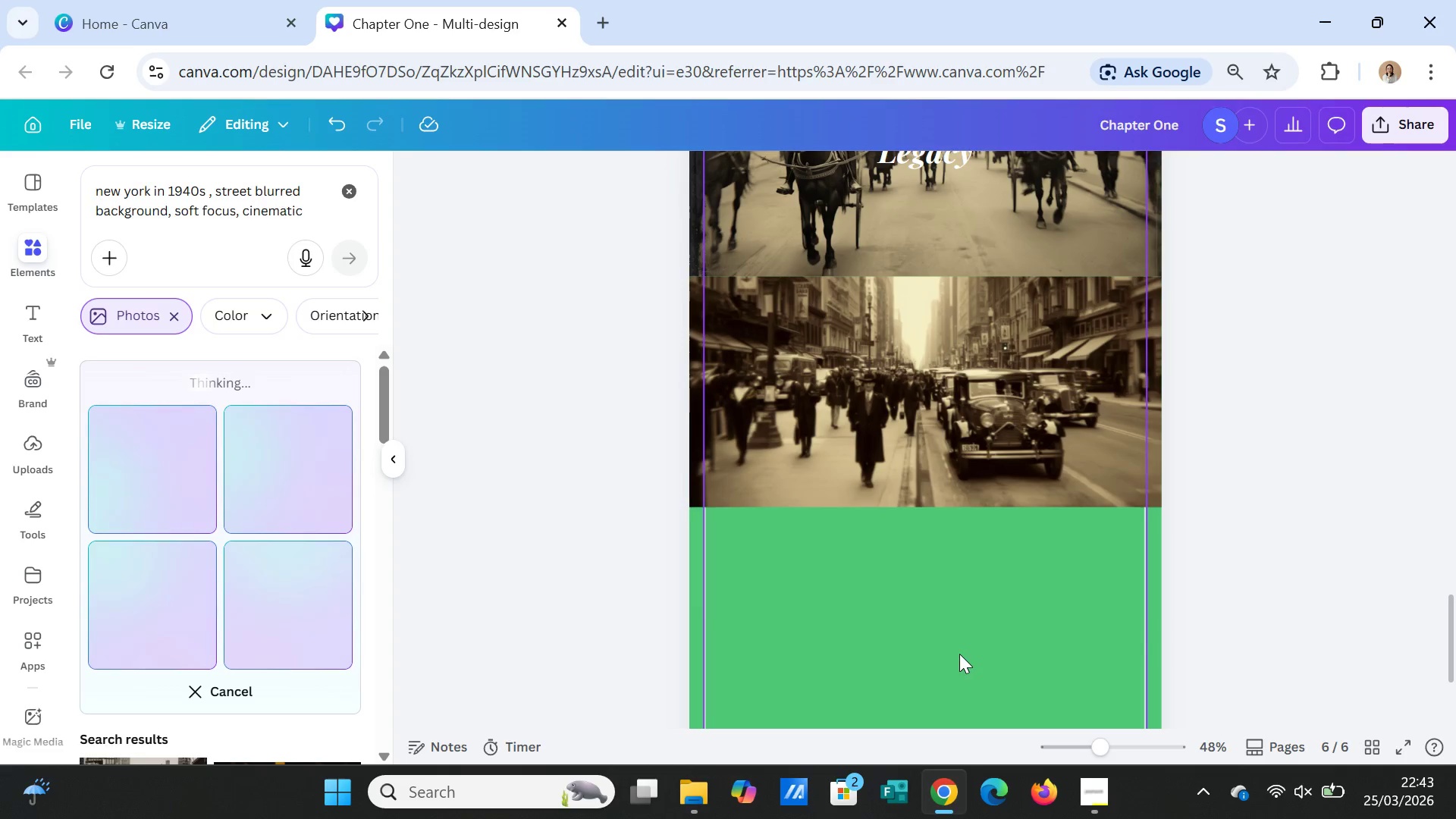 
wait(6.79)
 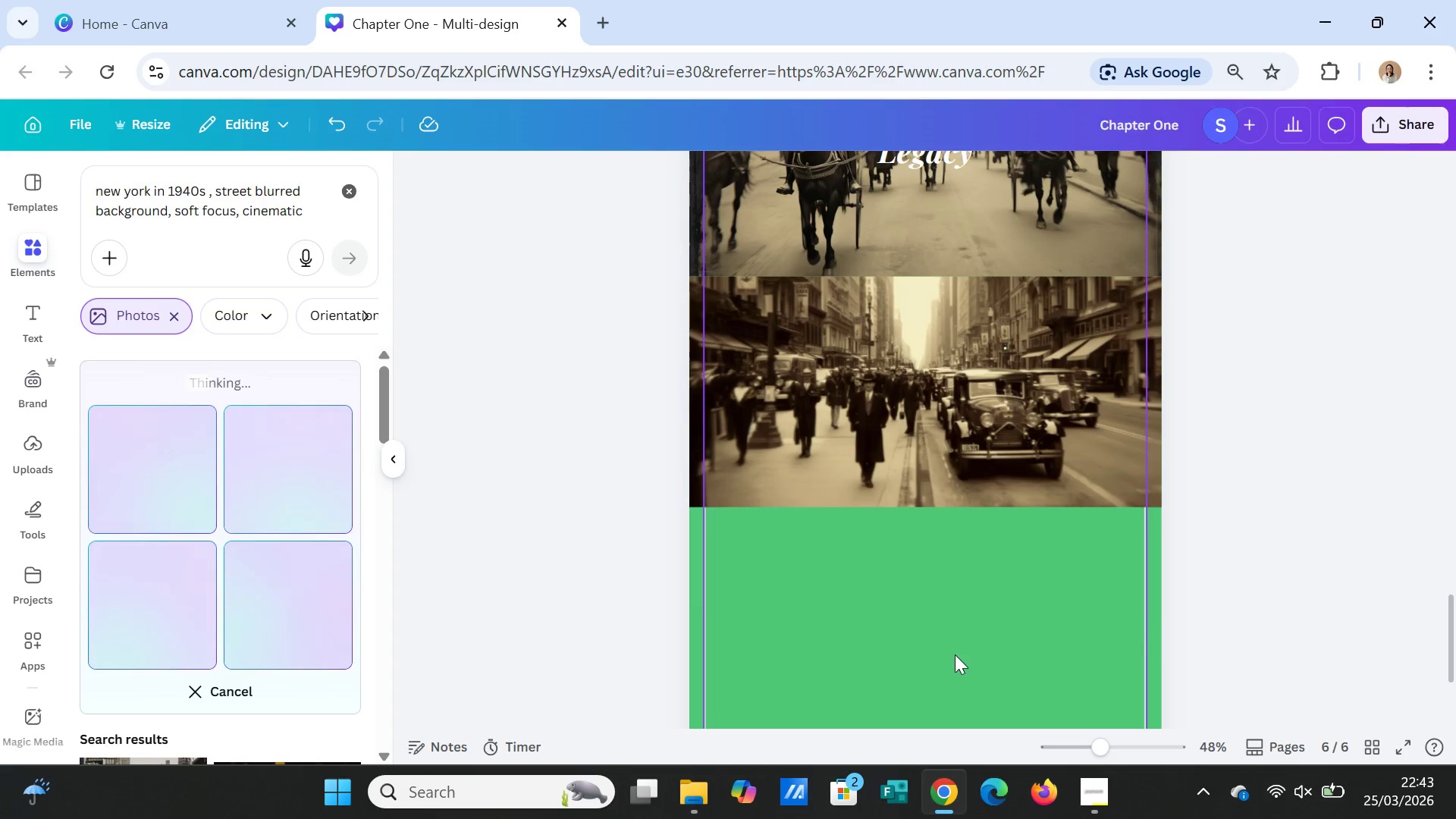 
left_click([1096, 801])